 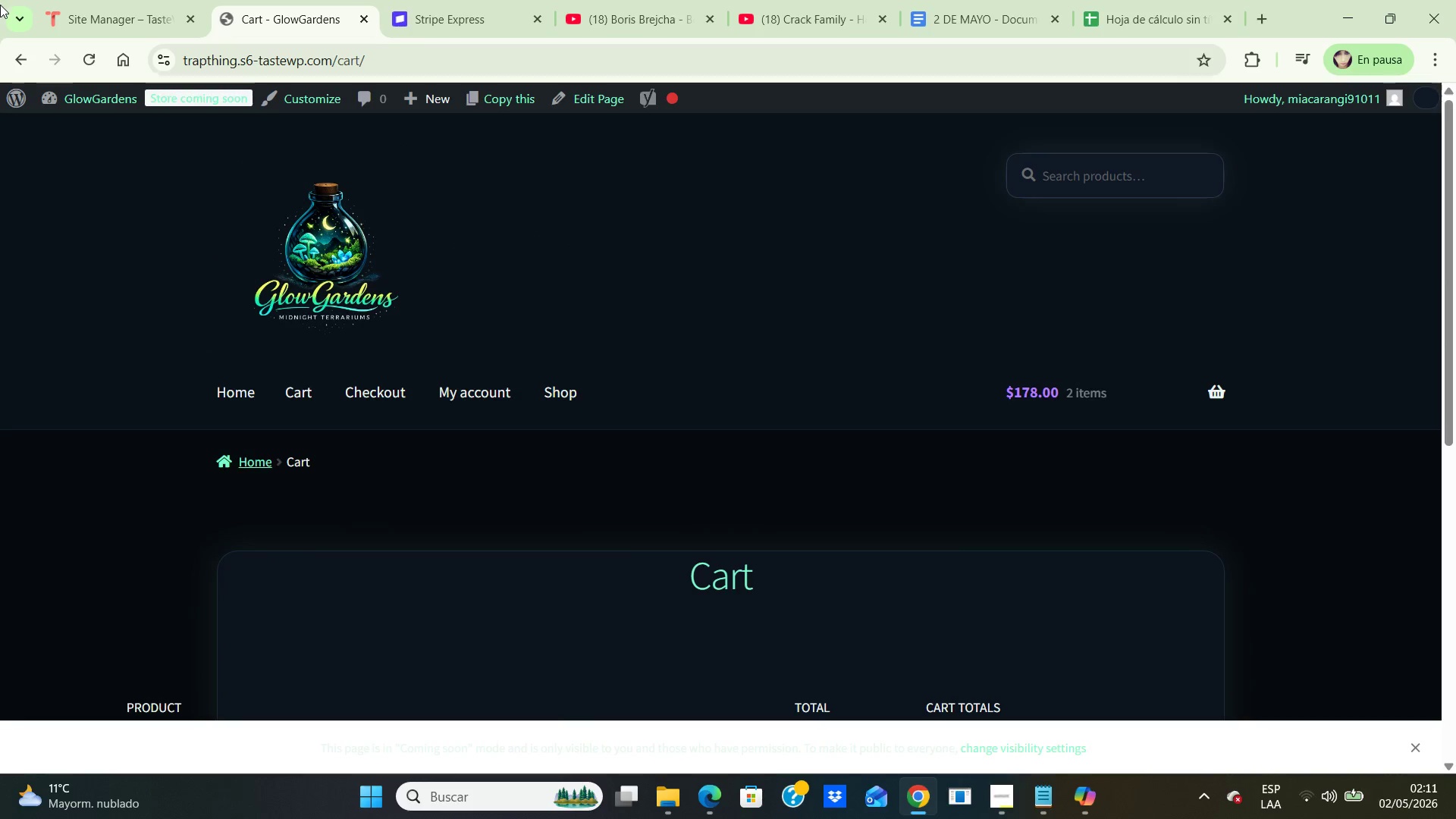 
left_click([20, 93])
 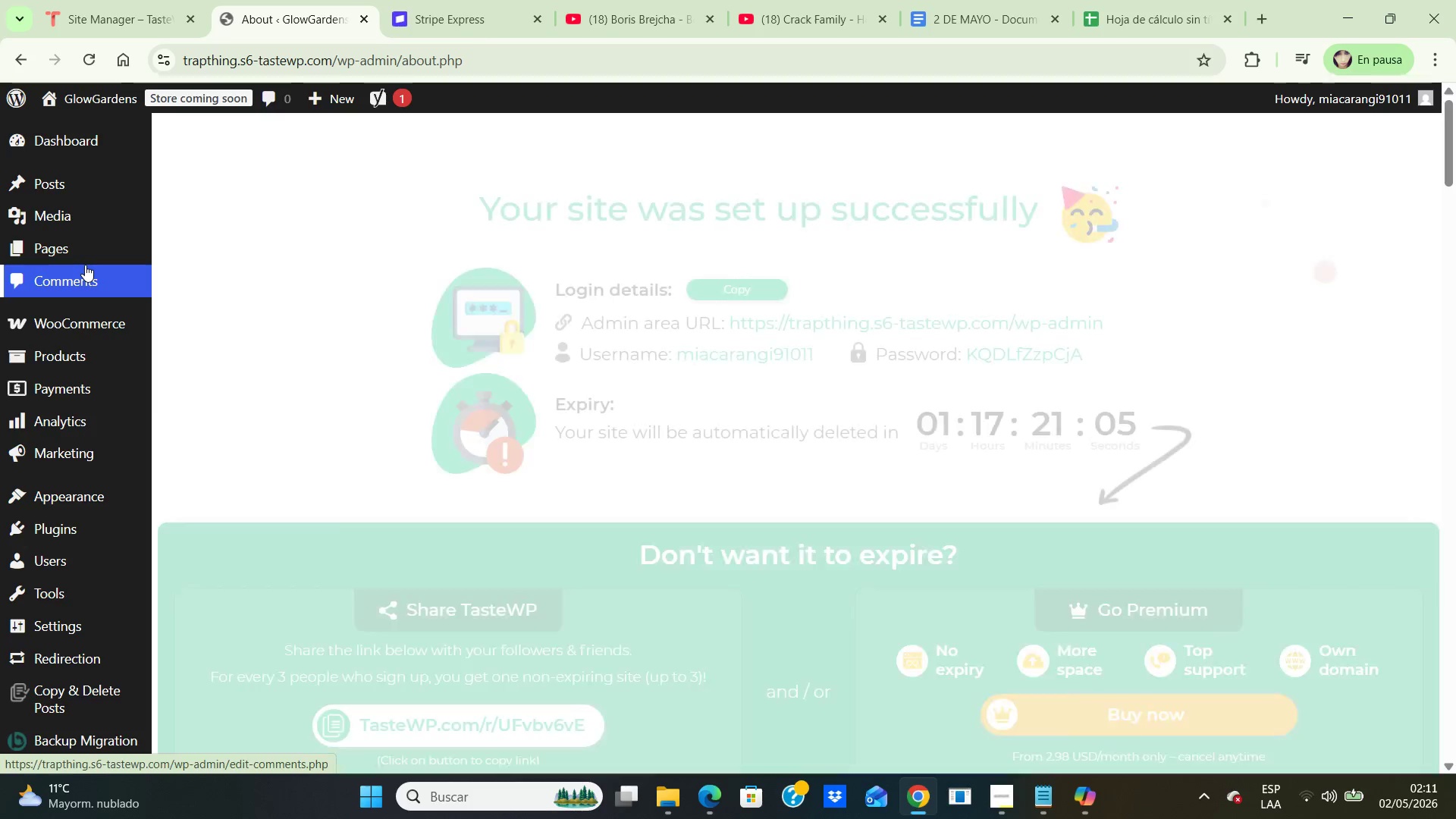 
wait(8.03)
 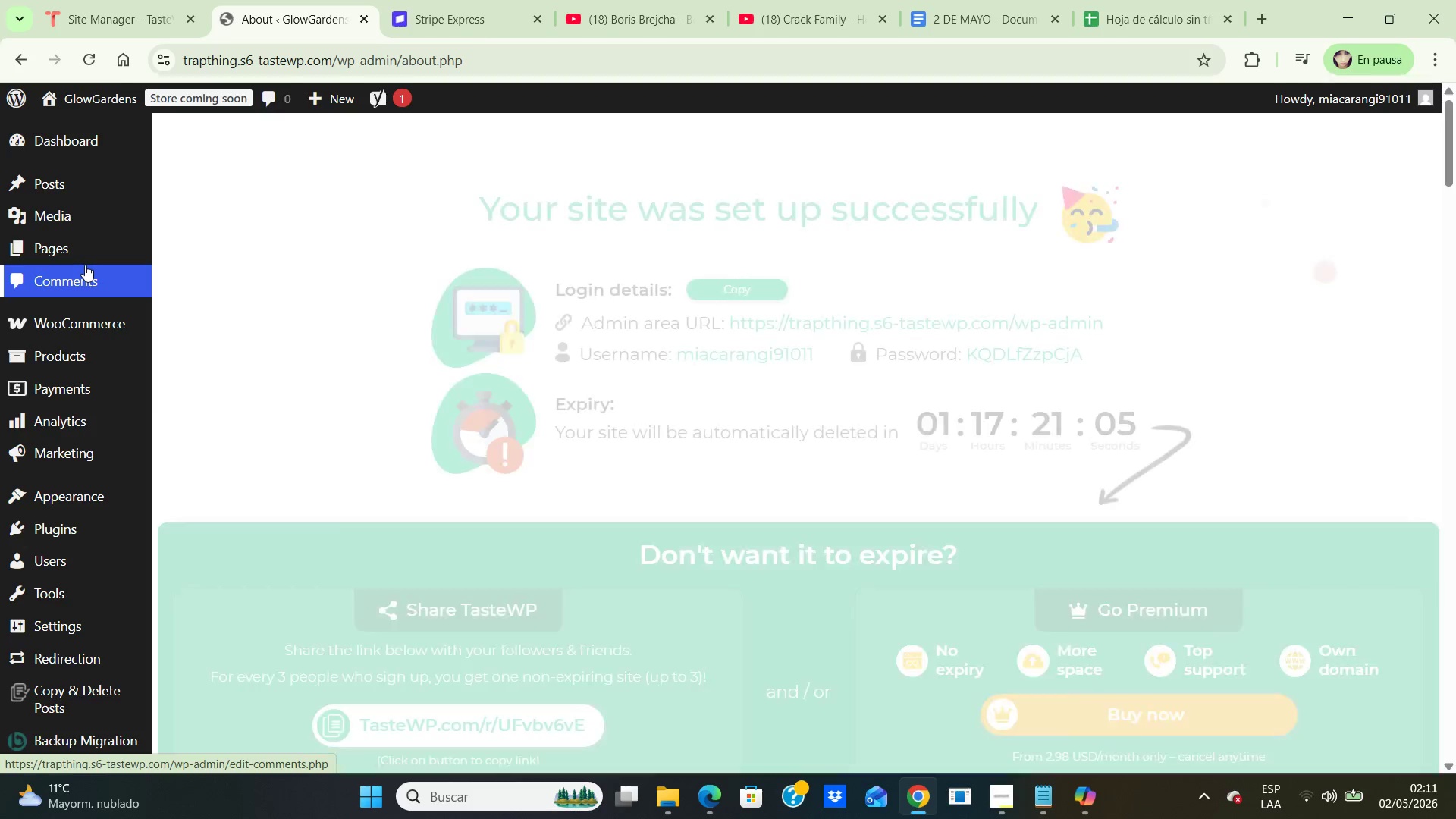 
left_click([190, 365])
 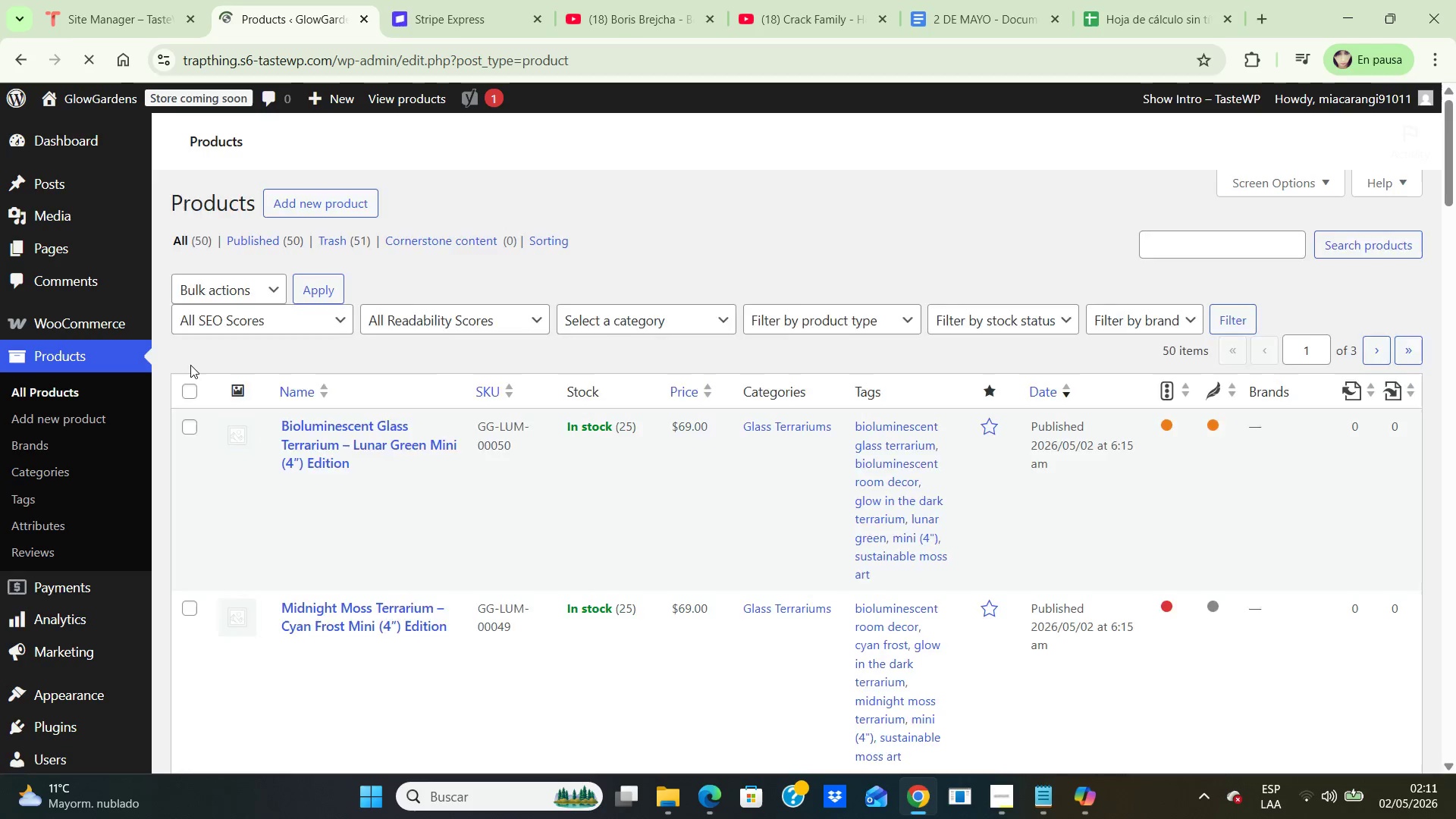 
scroll: coordinate [190, 365], scroll_direction: down, amount: 7.0
 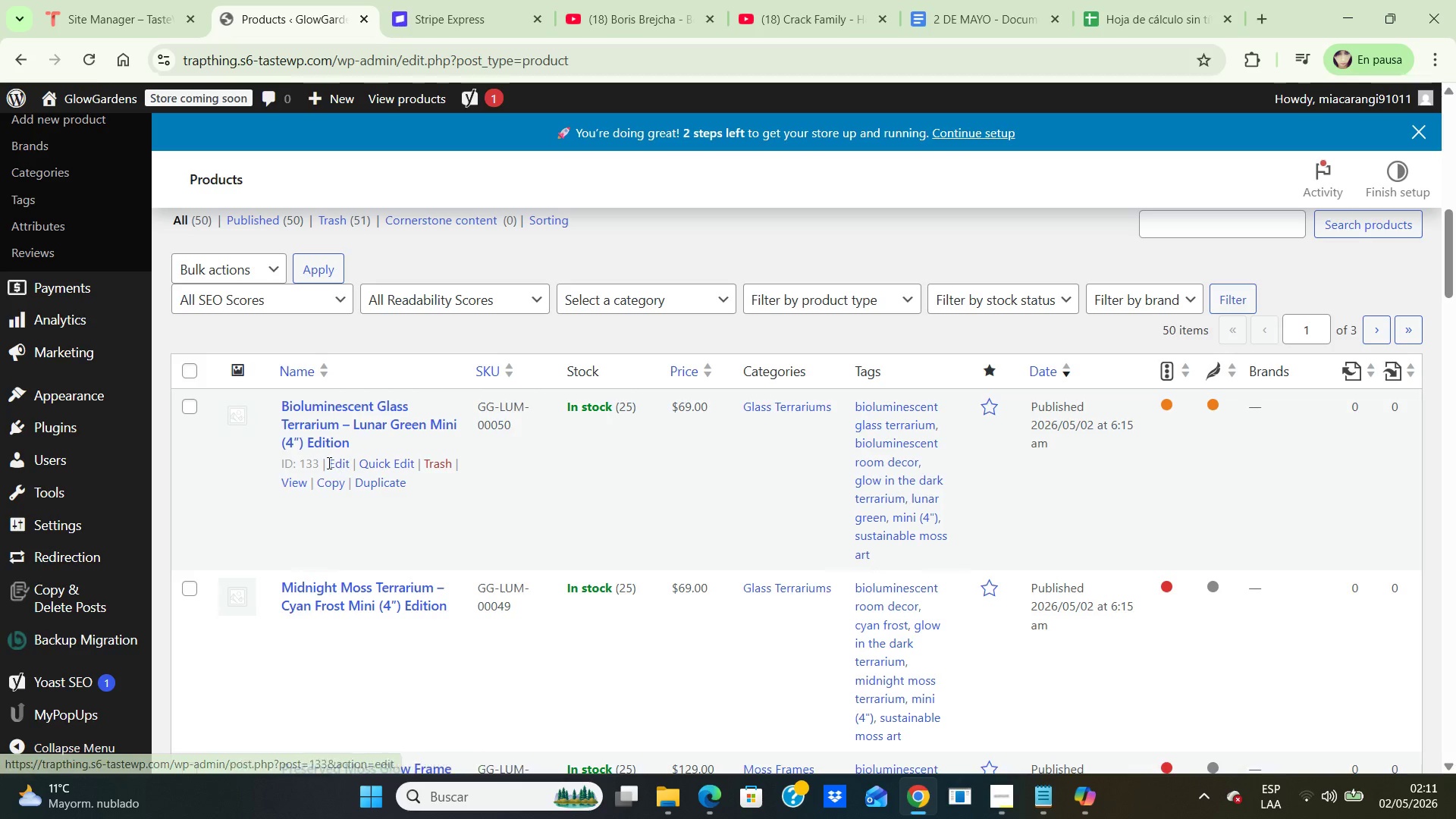 
left_click([334, 464])
 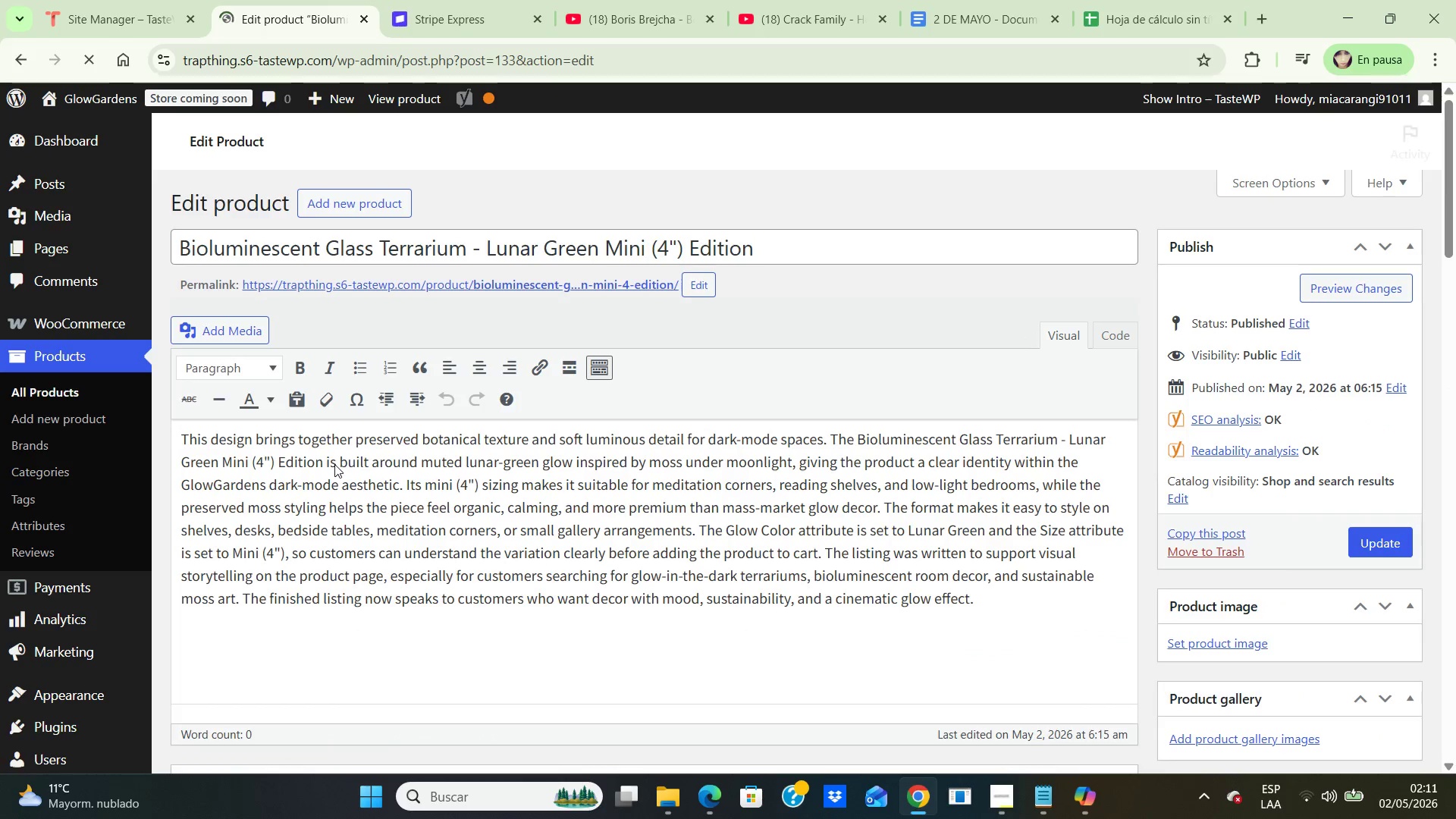 
scroll: coordinate [542, 370], scroll_direction: down, amount: 3.0
 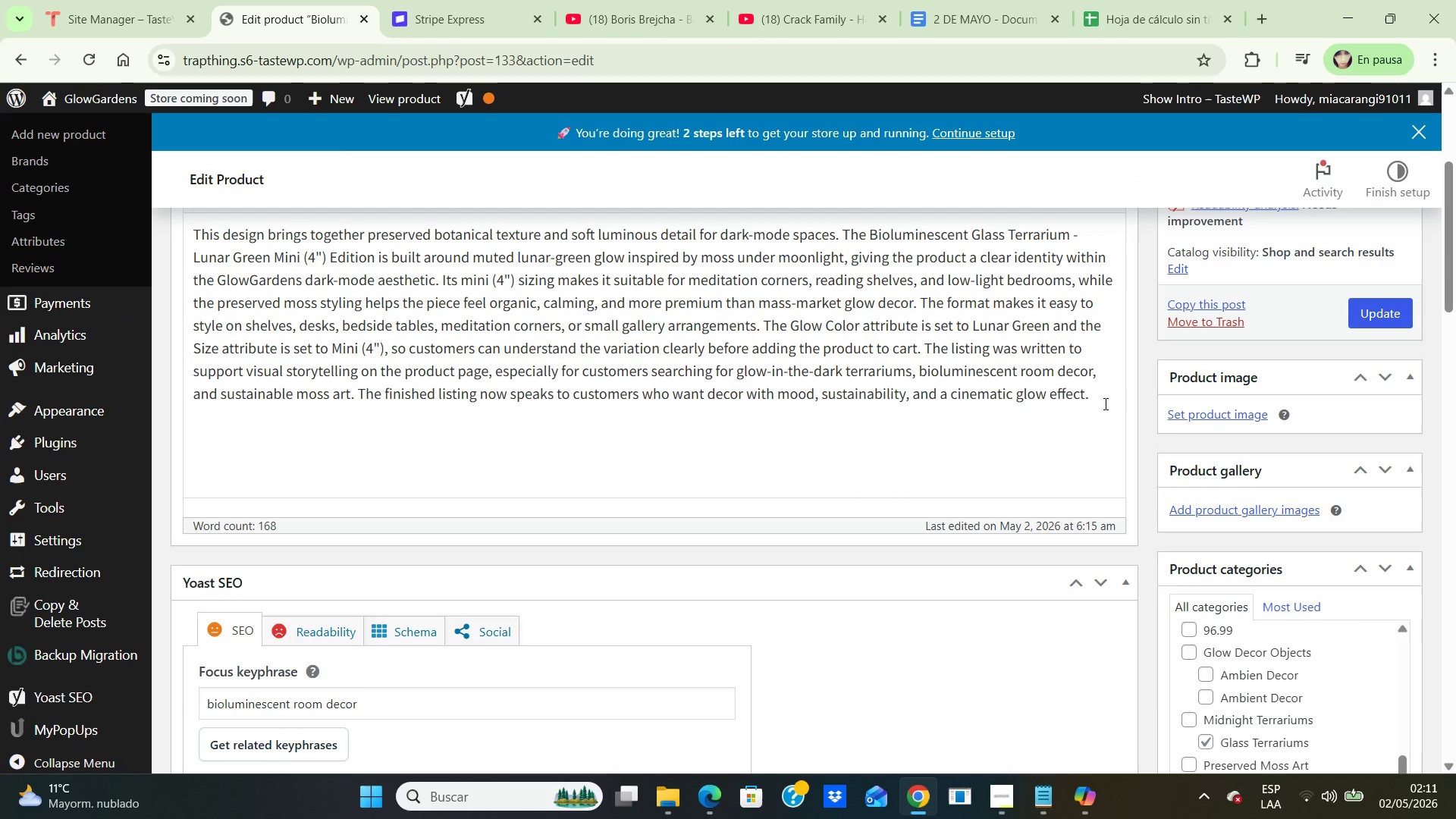 
left_click([1104, 403])
 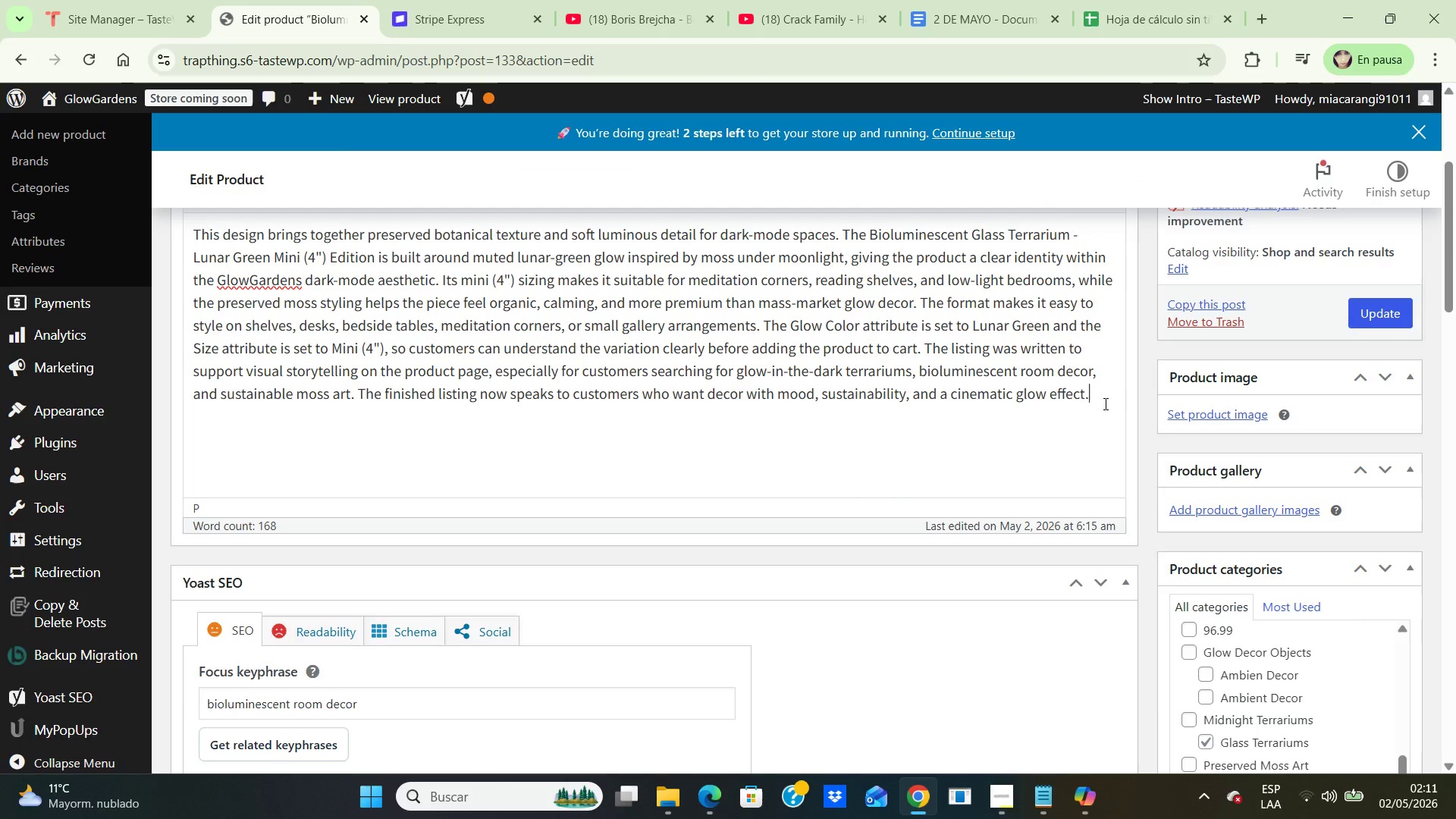 
key(Enter)
 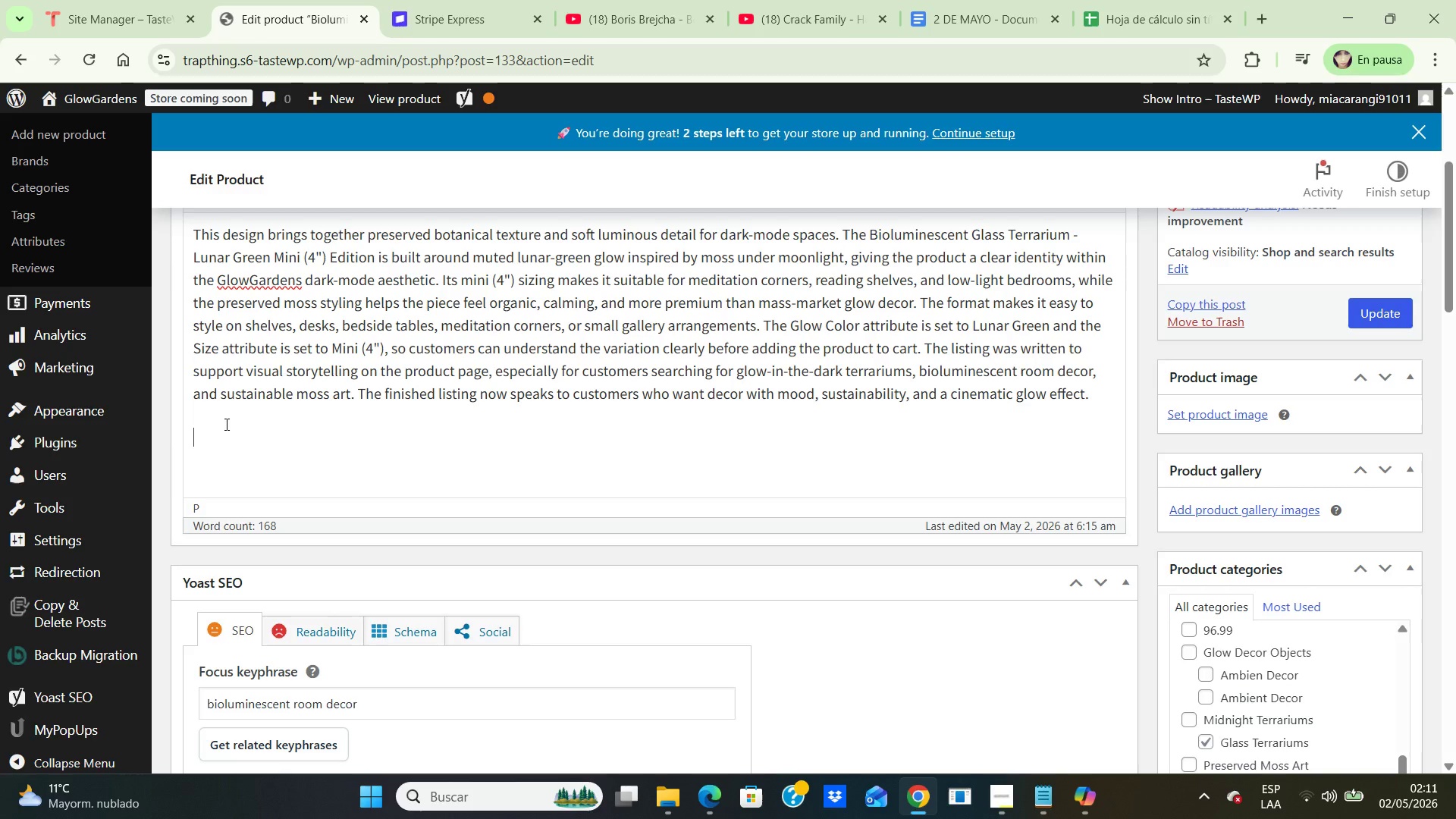 
left_click([215, 430])
 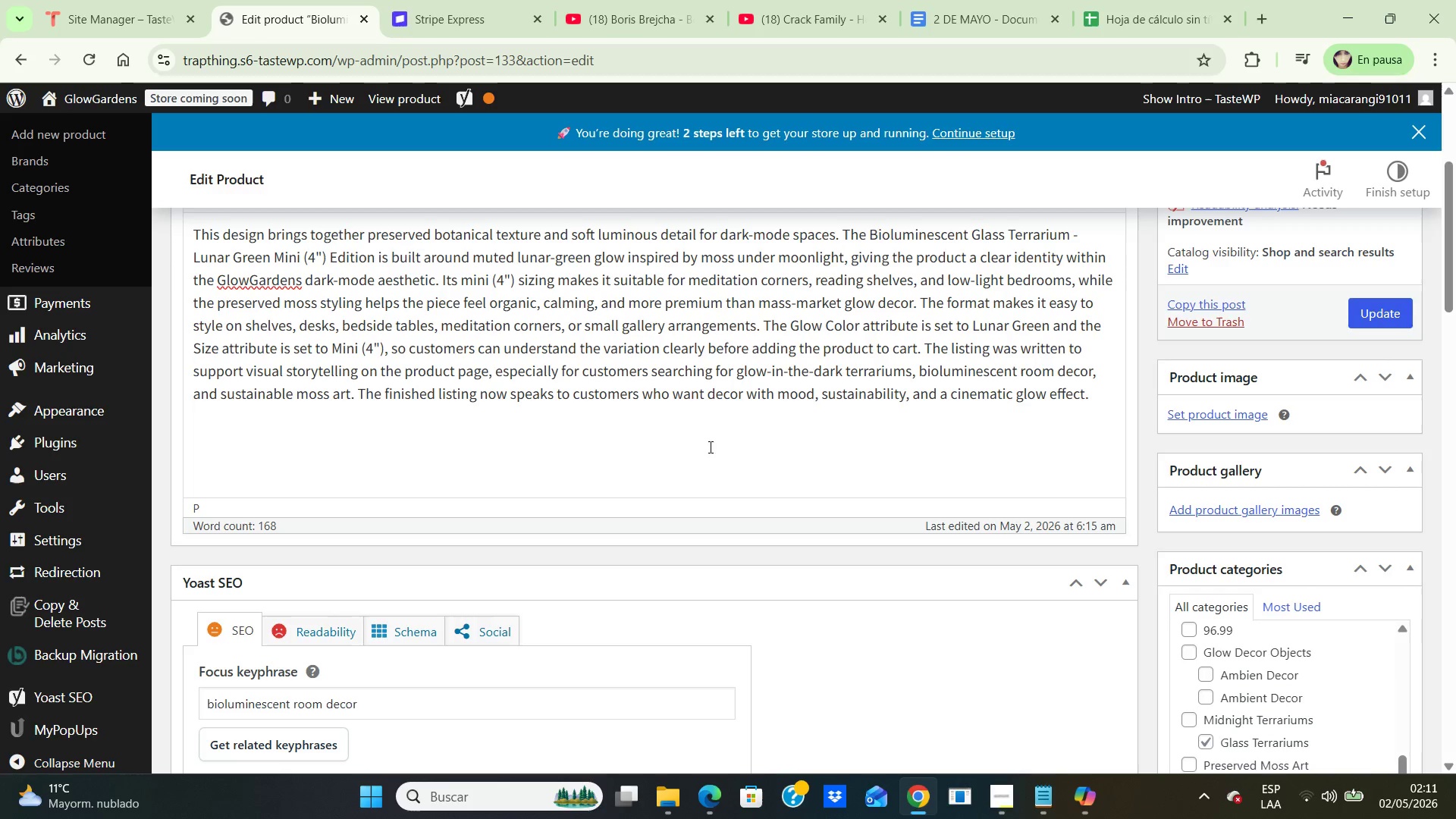 
scroll: coordinate [986, 463], scroll_direction: up, amount: 3.0
 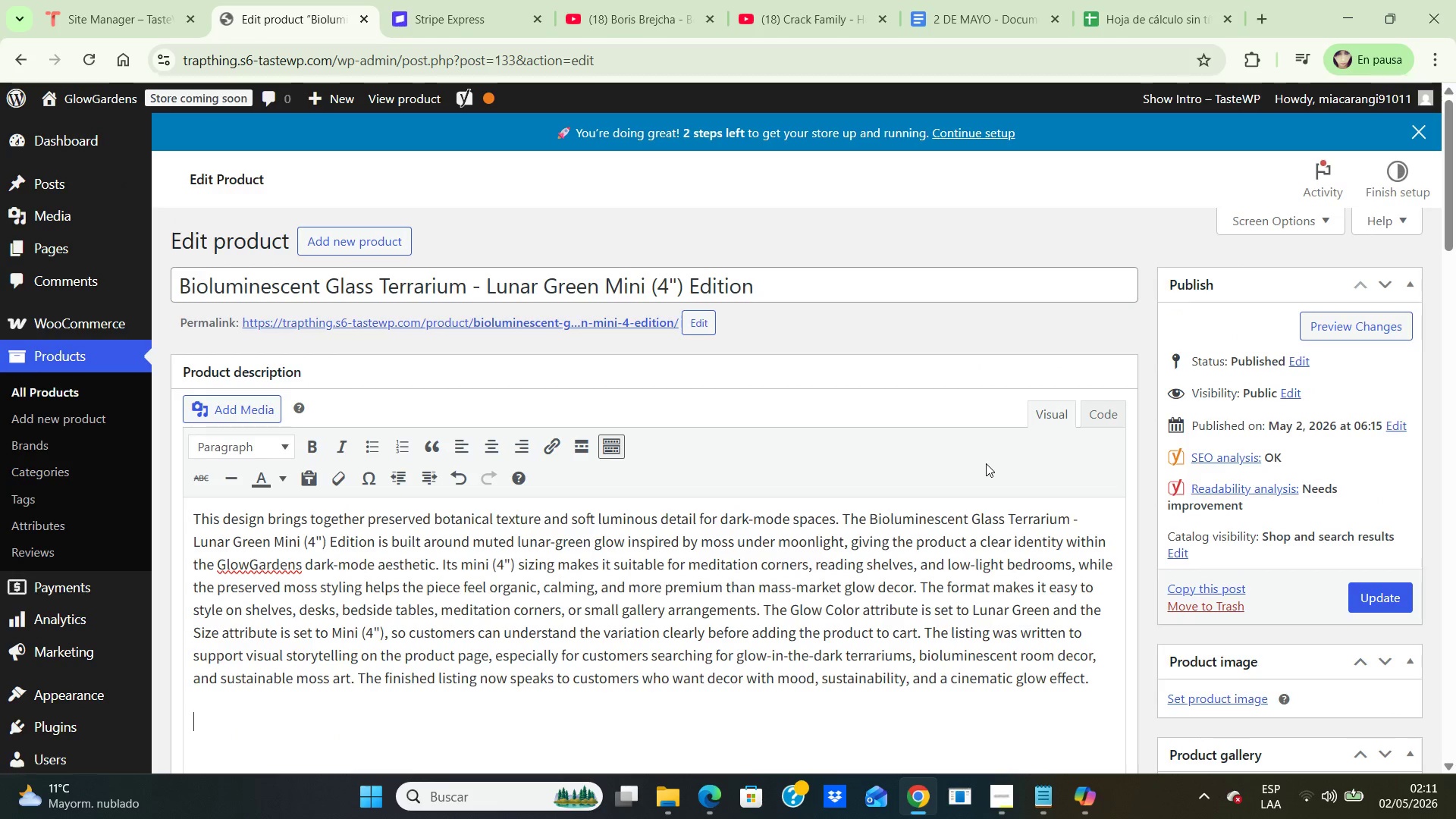 
scroll: coordinate [986, 463], scroll_direction: down, amount: 4.0
 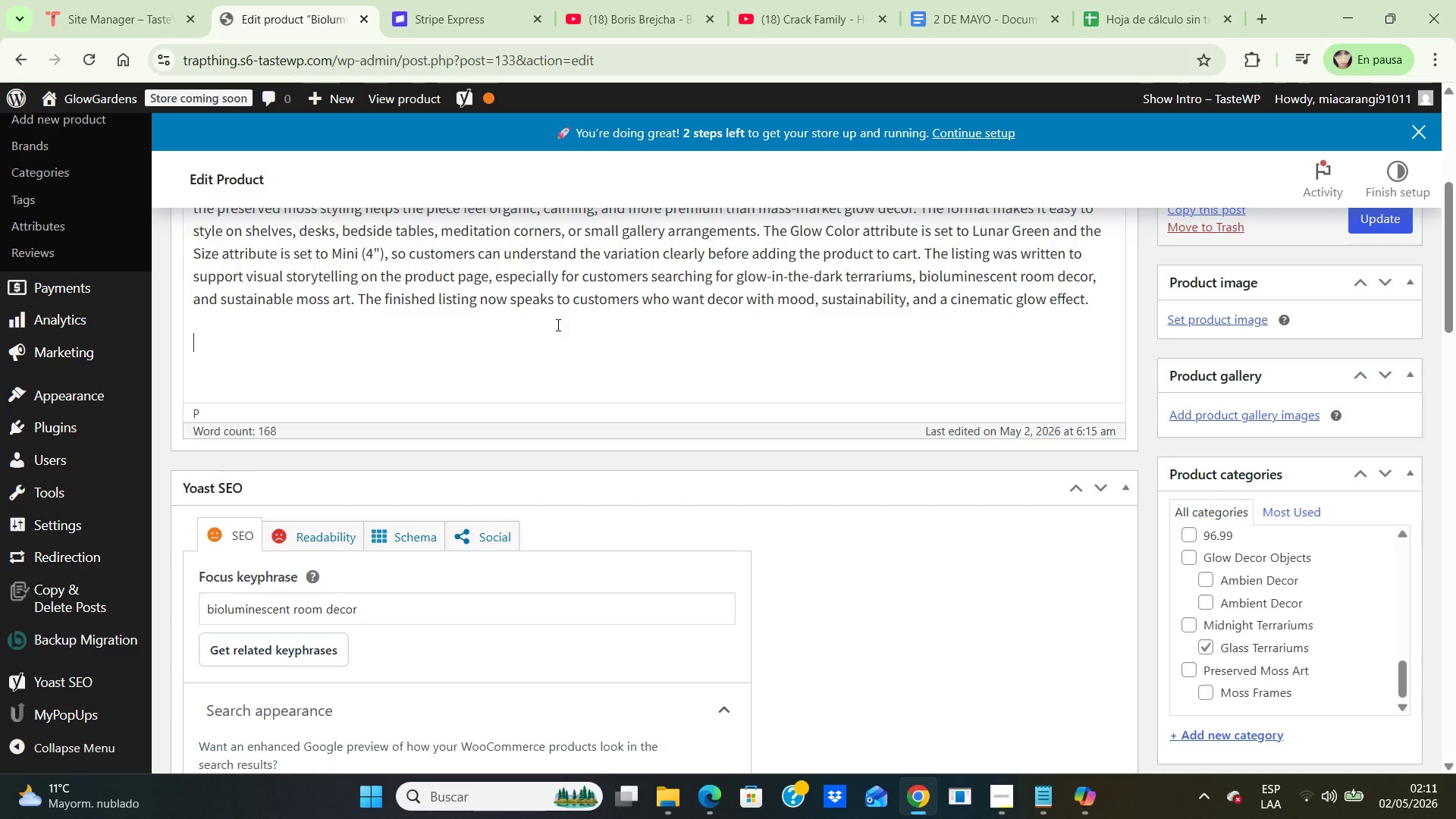 
scroll: coordinate [557, 325], scroll_direction: up, amount: 5.0
 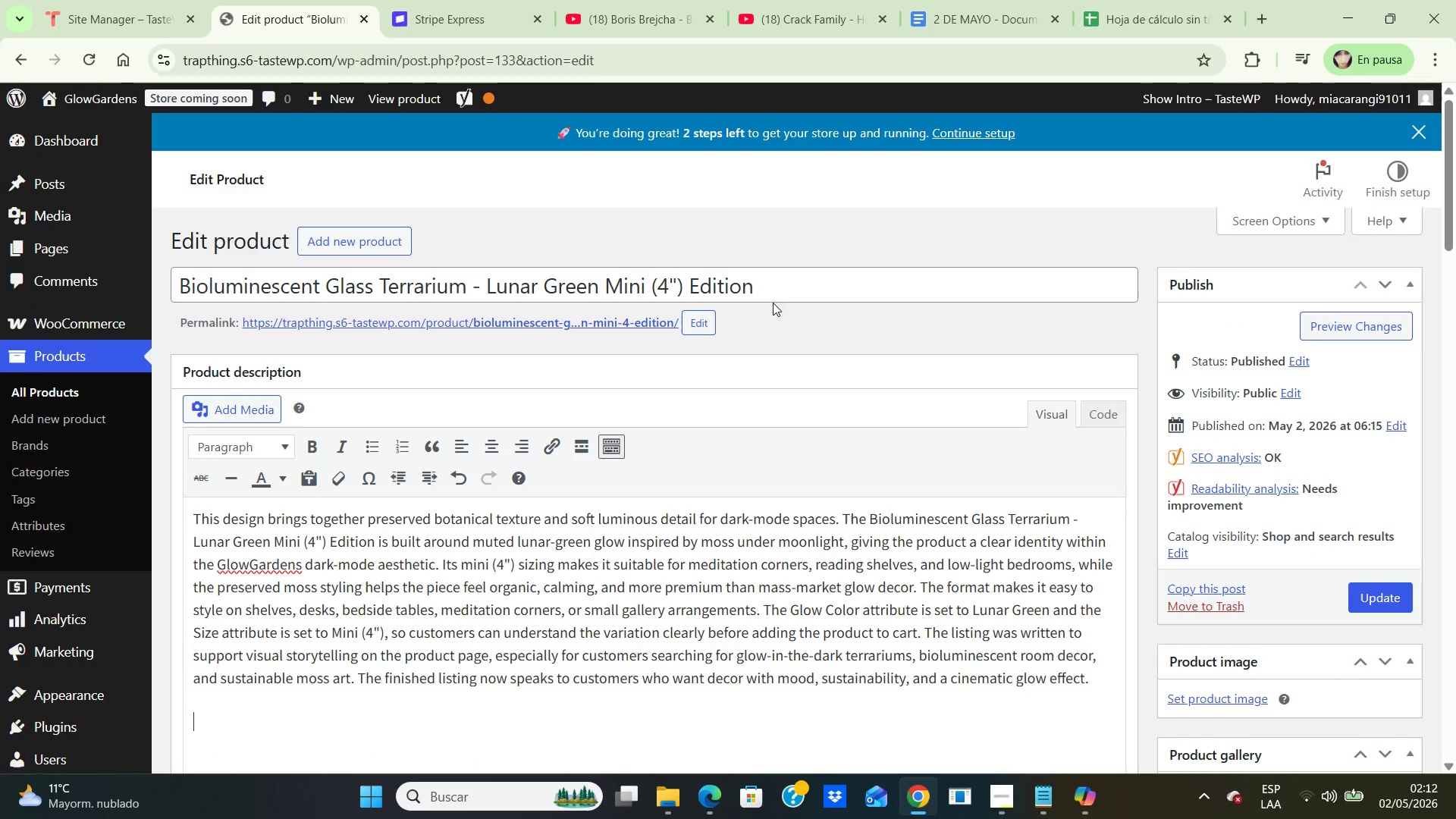 
left_click_drag(start_coordinate=[781, 290], to_coordinate=[182, 366])
 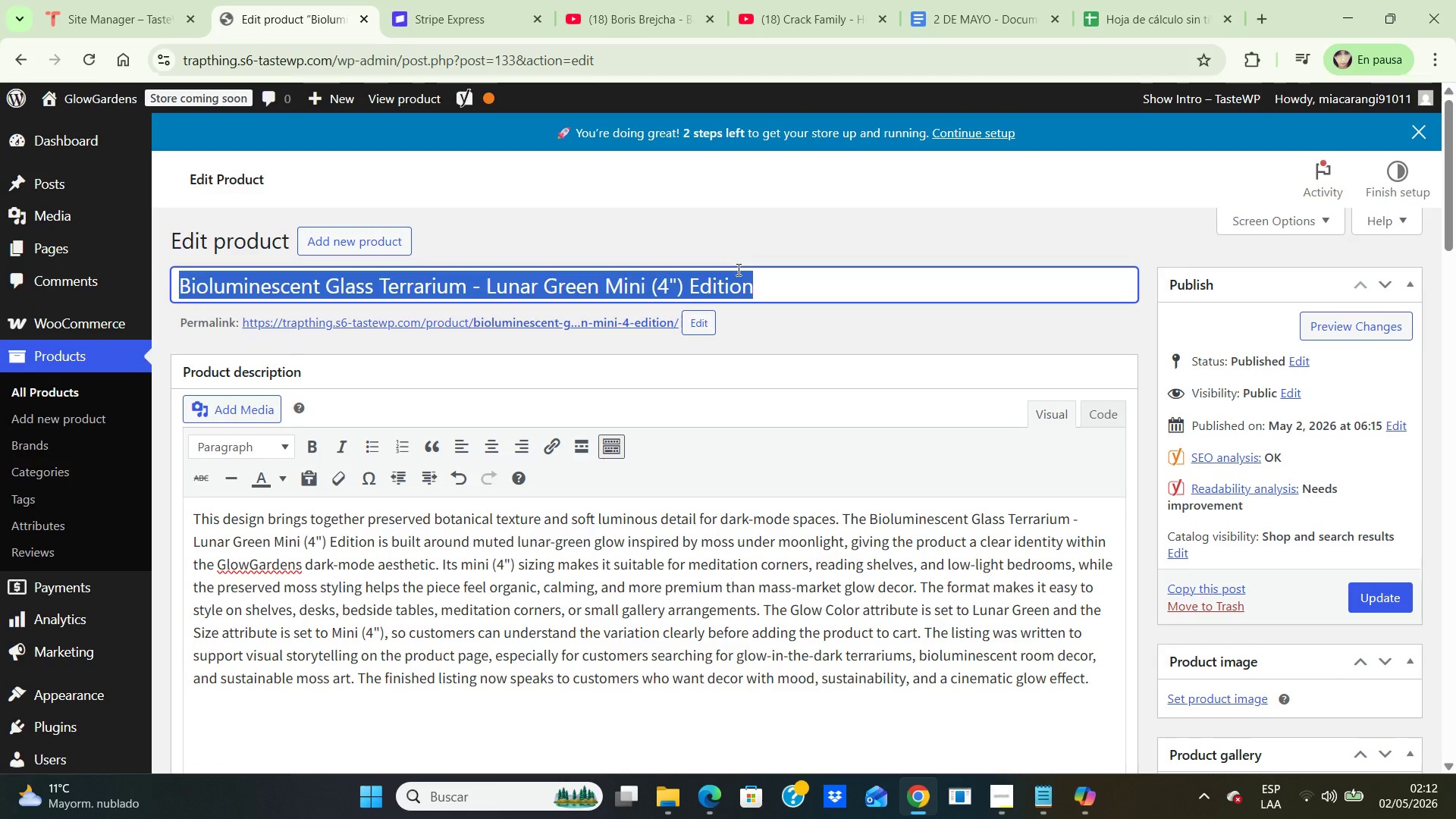 
key(Control+C)
 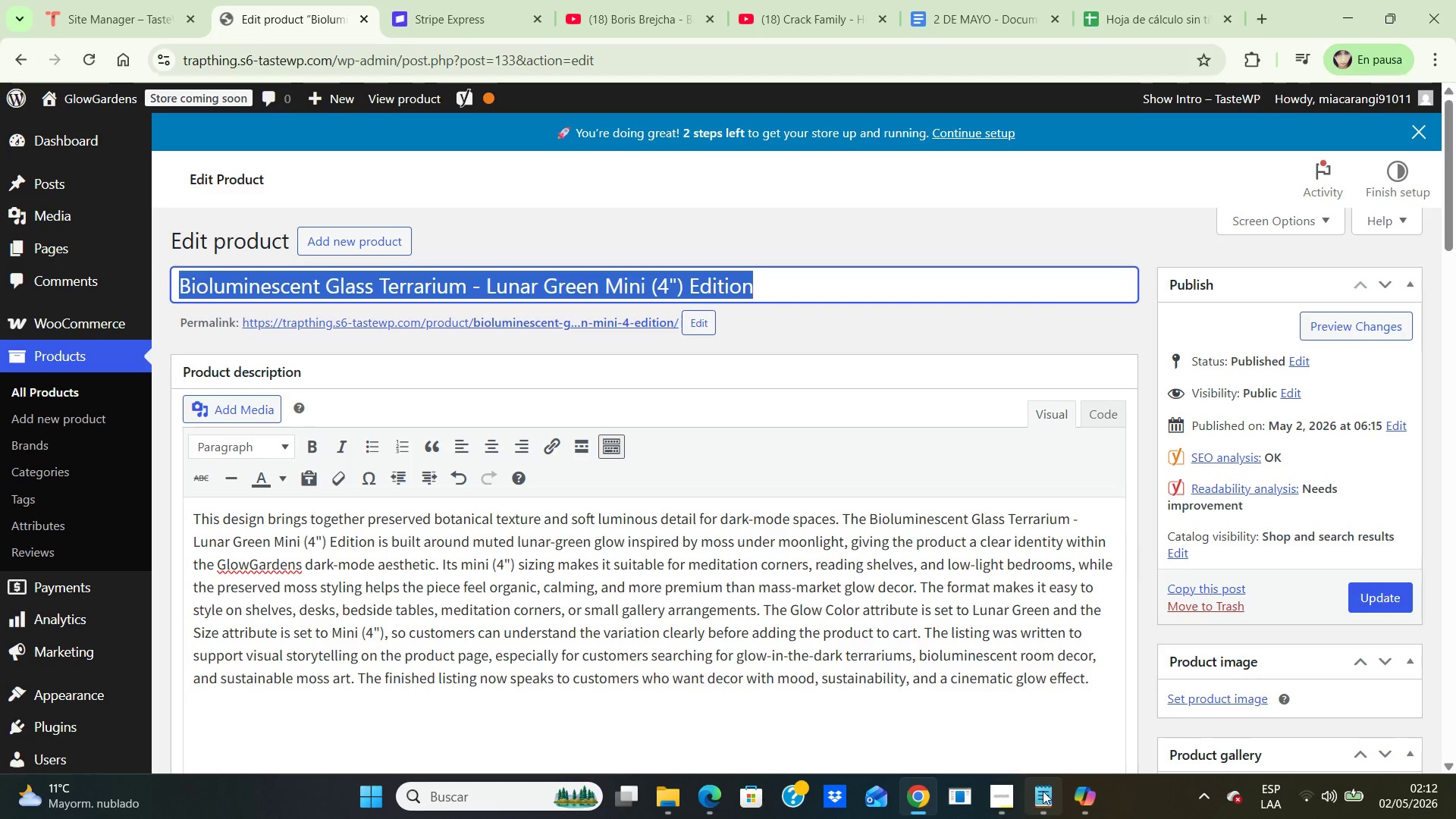 
left_click([1096, 791])
 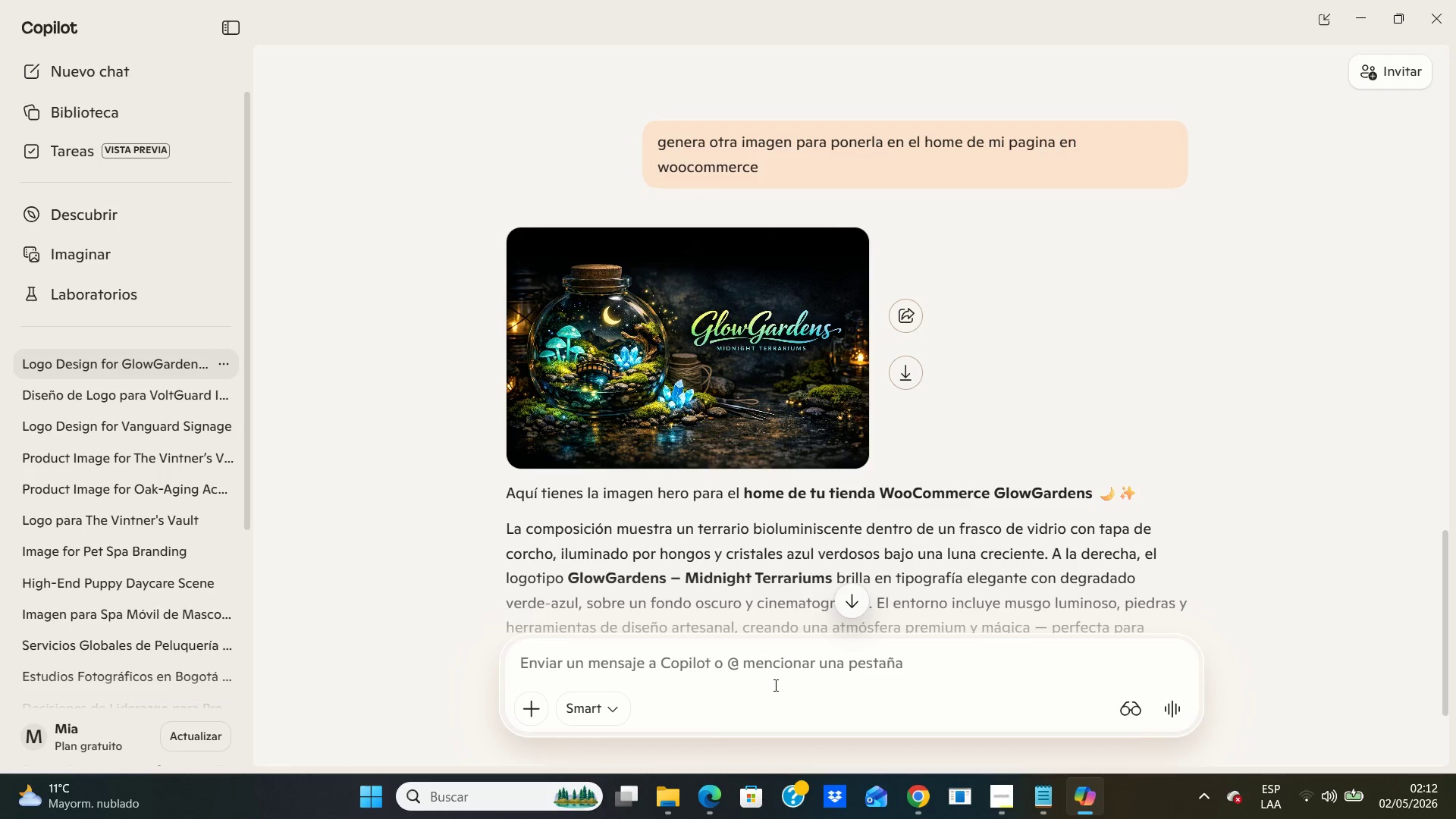 
left_click([740, 663])
 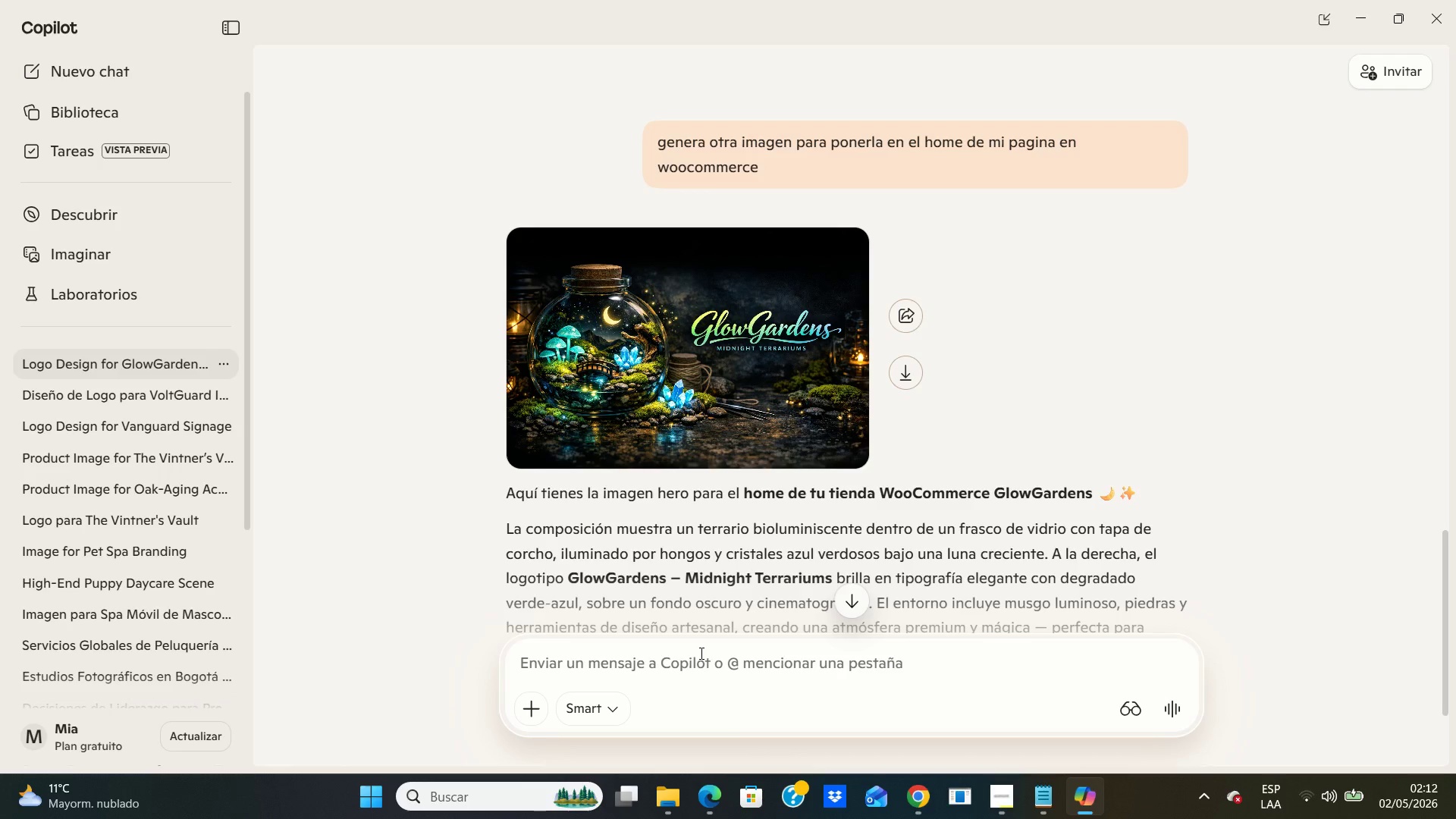 
type(crea una imagen para esto )
 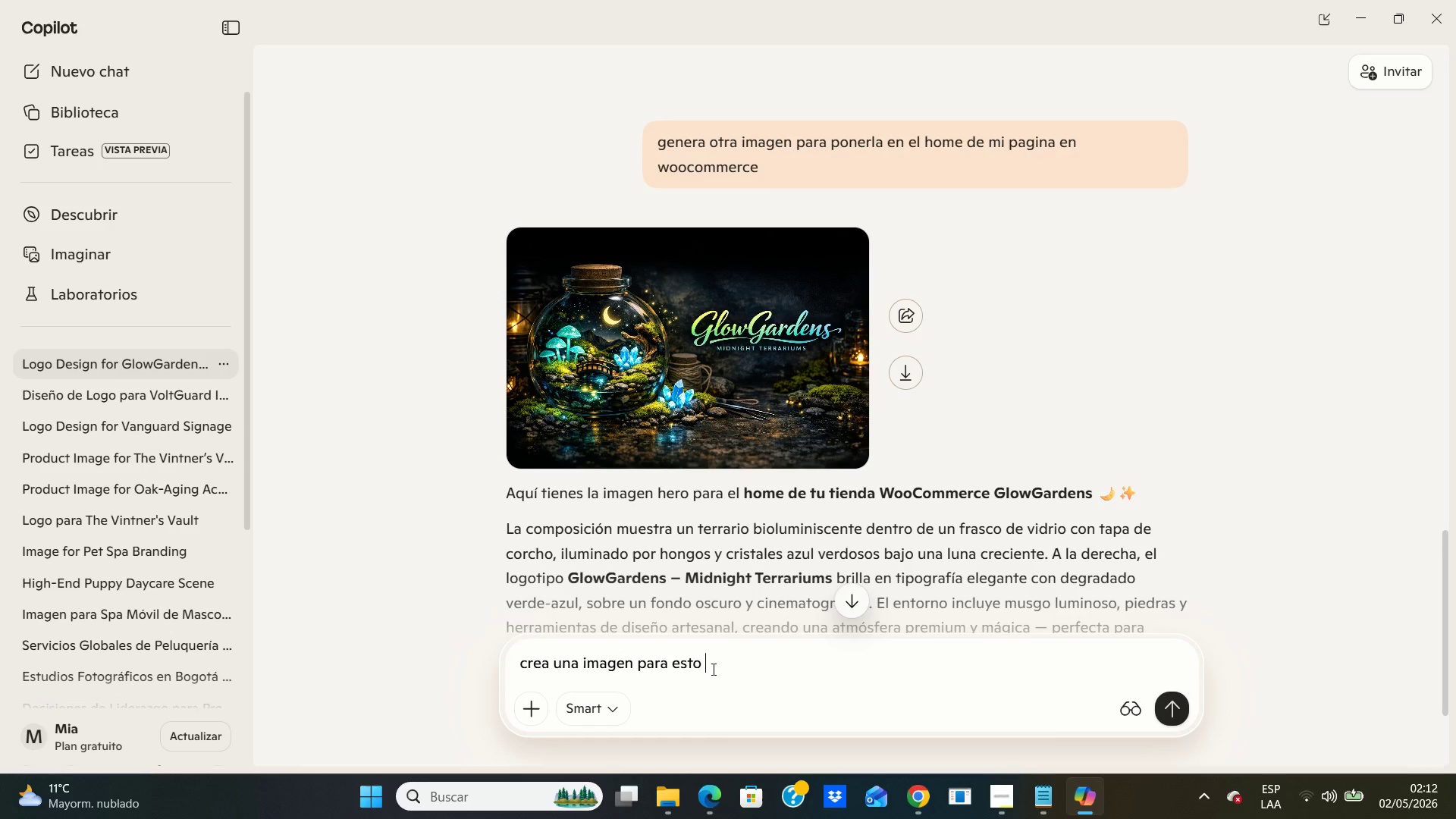 
key(V)
 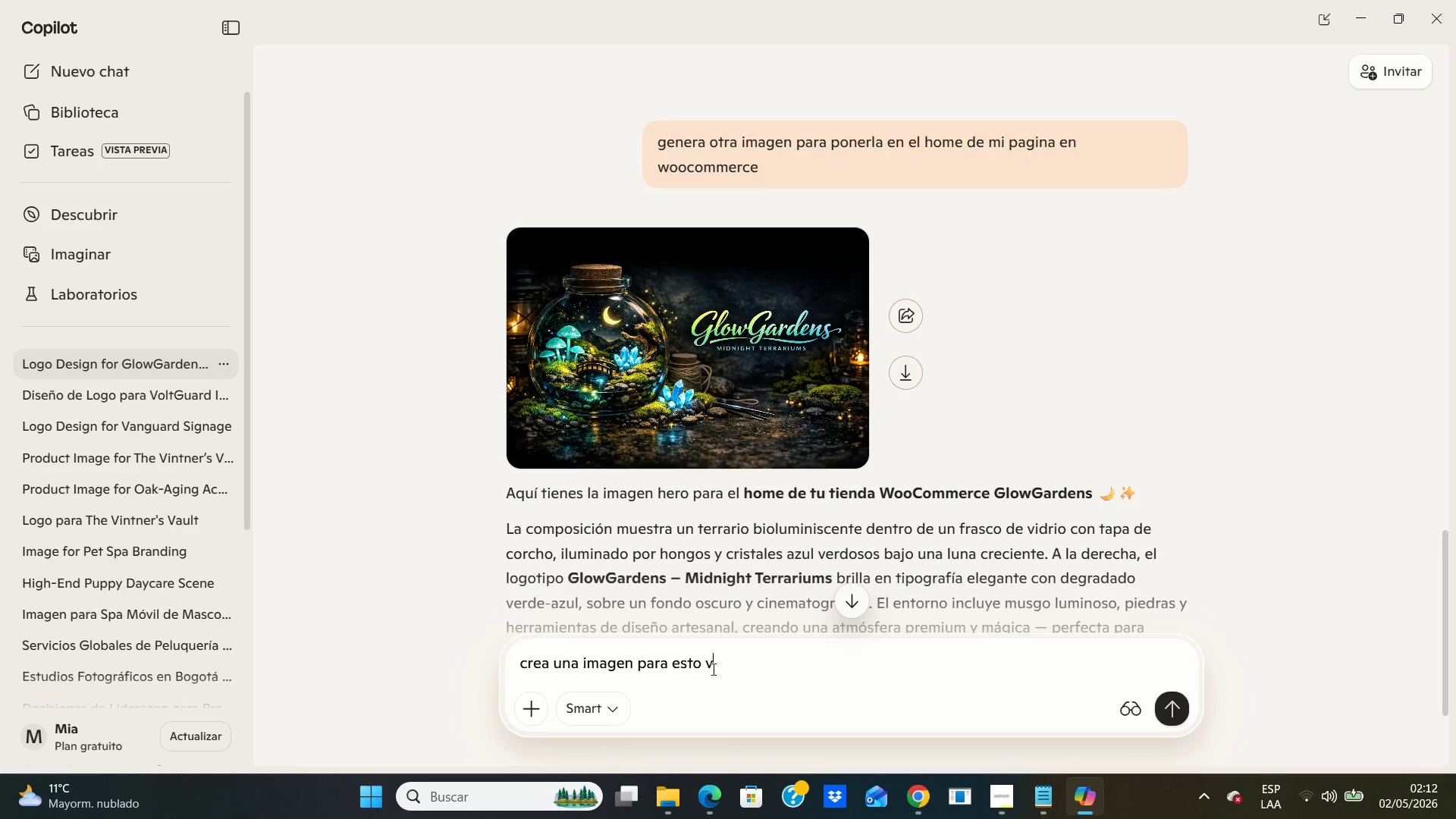 
key(Backspace)
 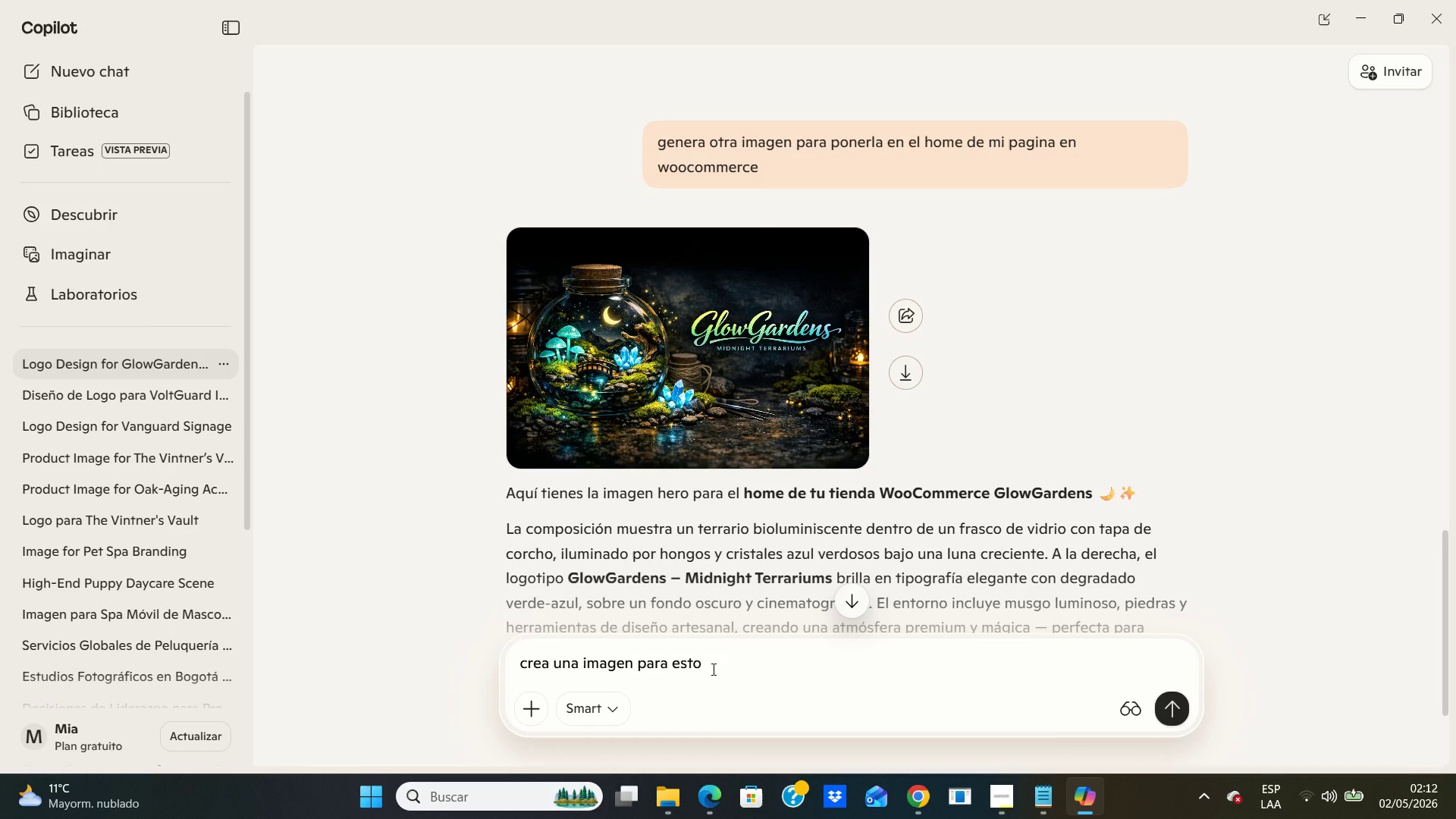 
key(Control+V)
 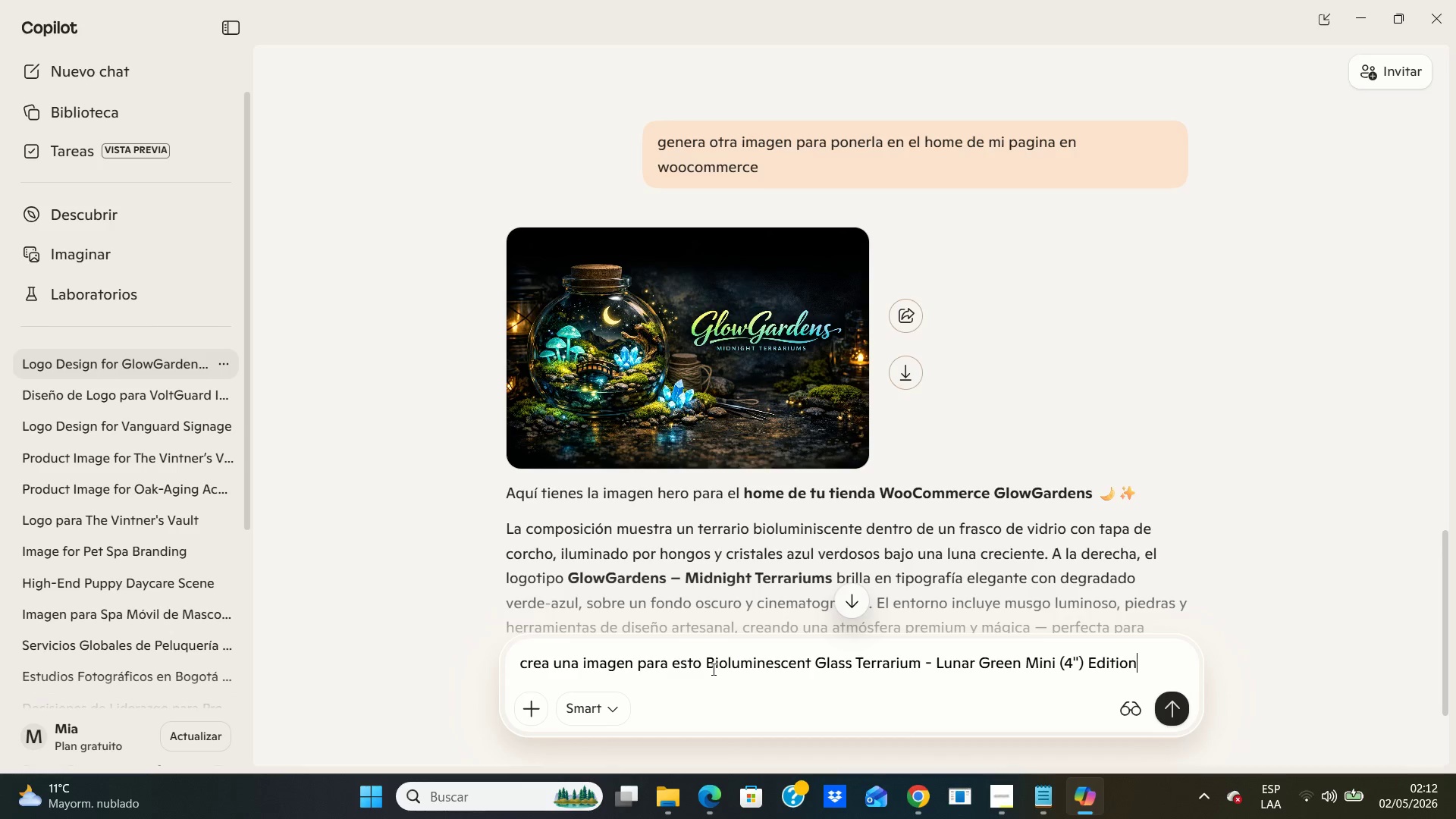 
key(Enter)
 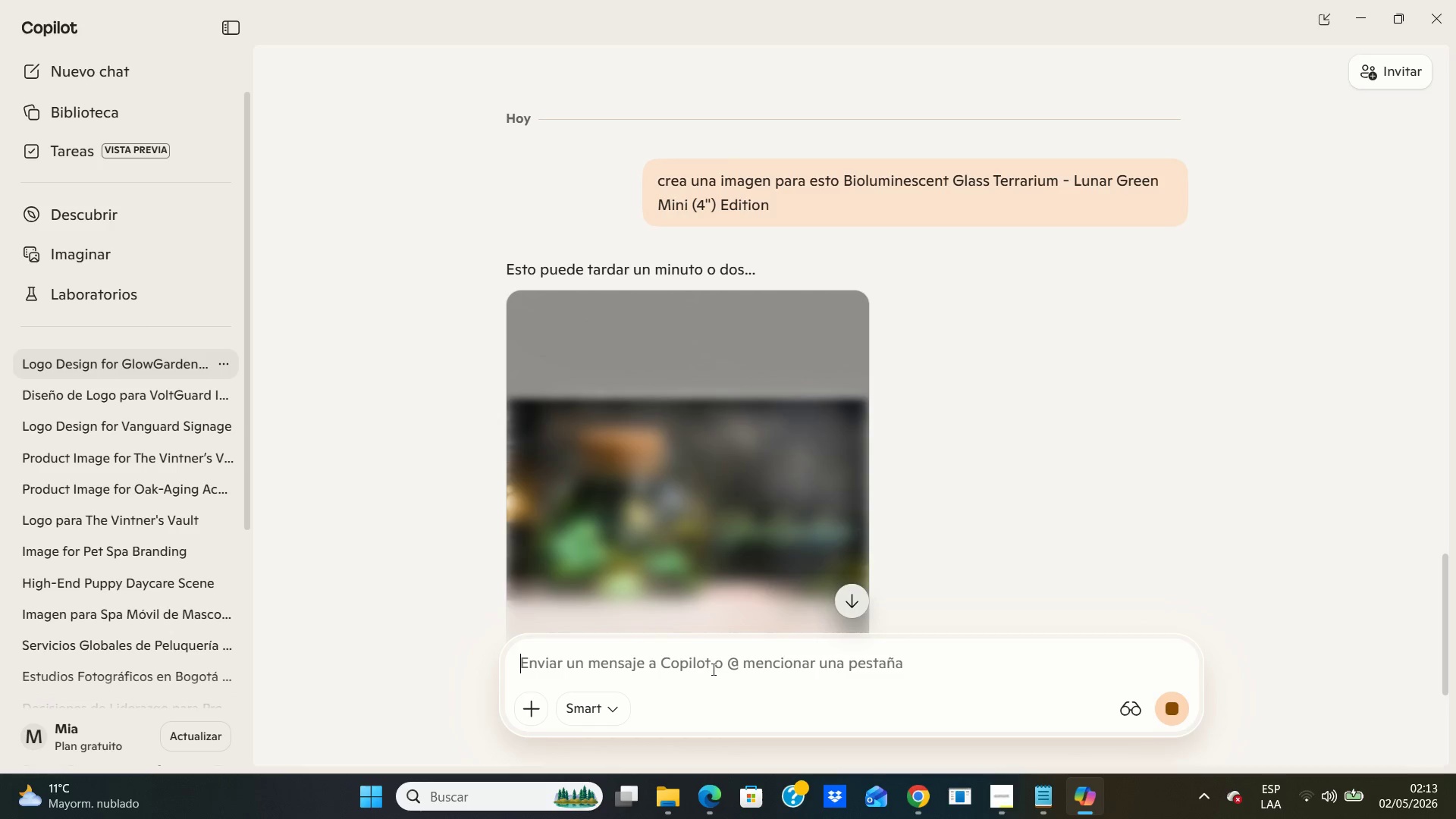 
wait(62.45)
 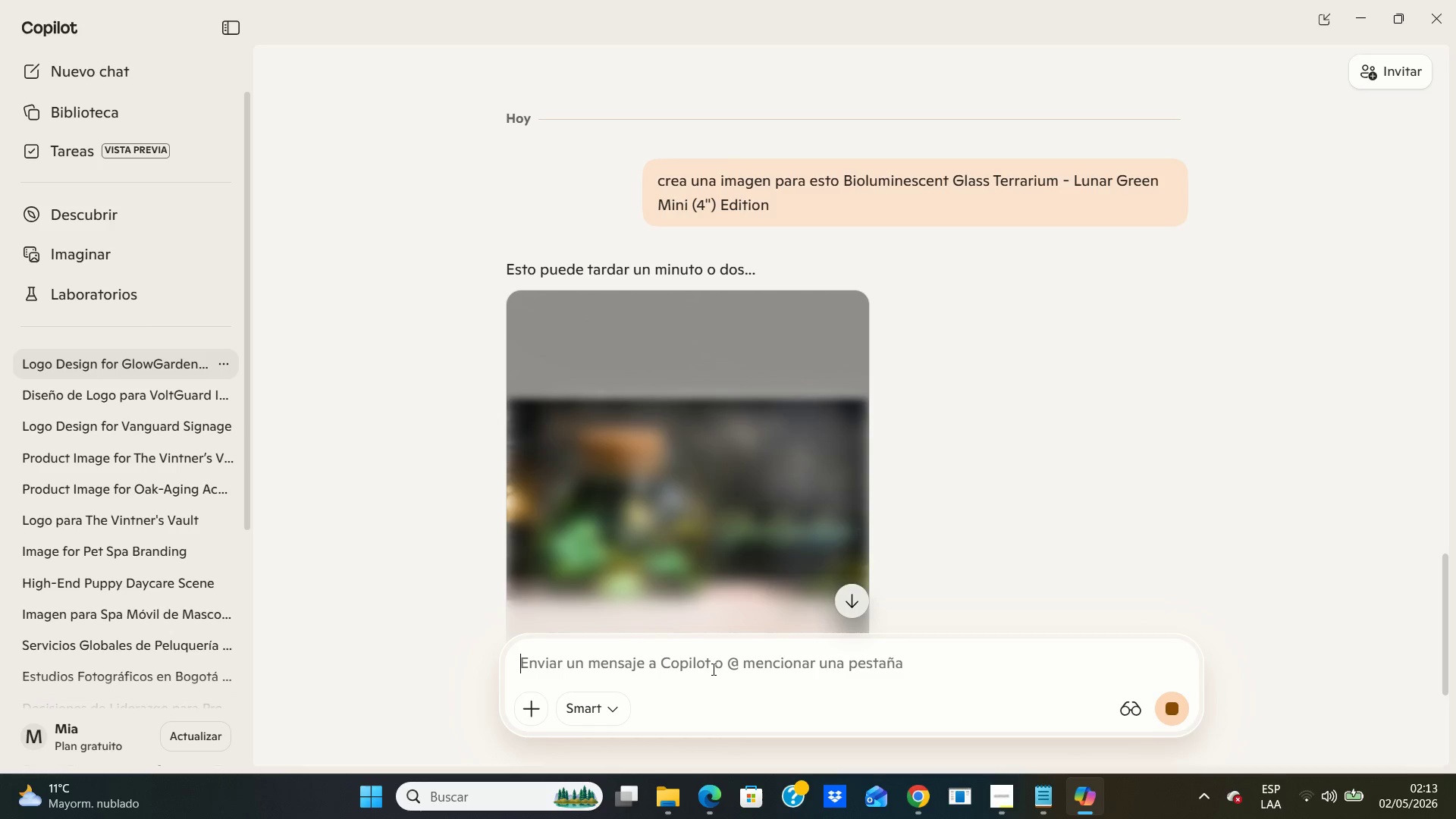 
scroll: coordinate [643, 406], scroll_direction: down, amount: 1.0
 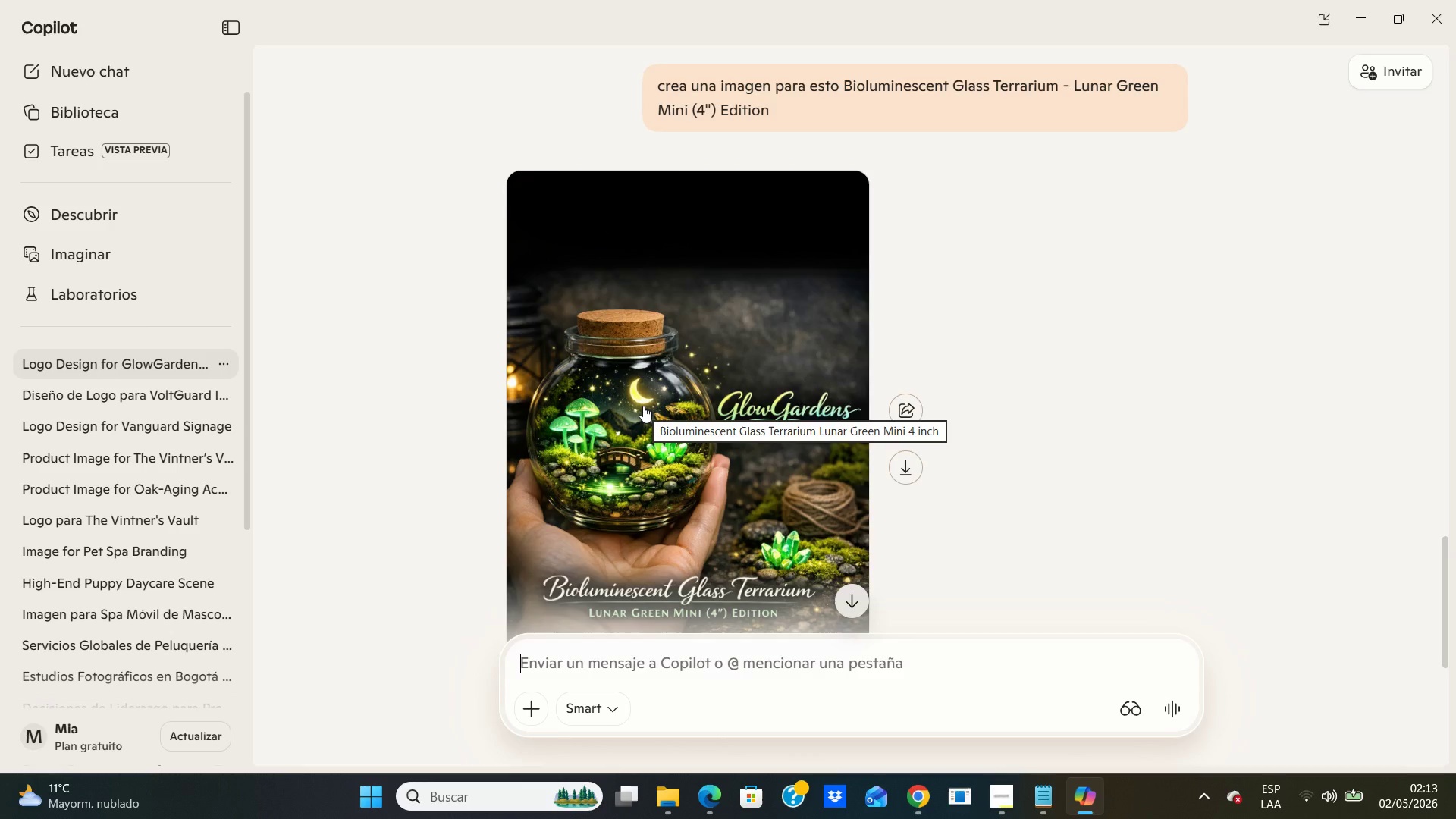 
wait(16.36)
 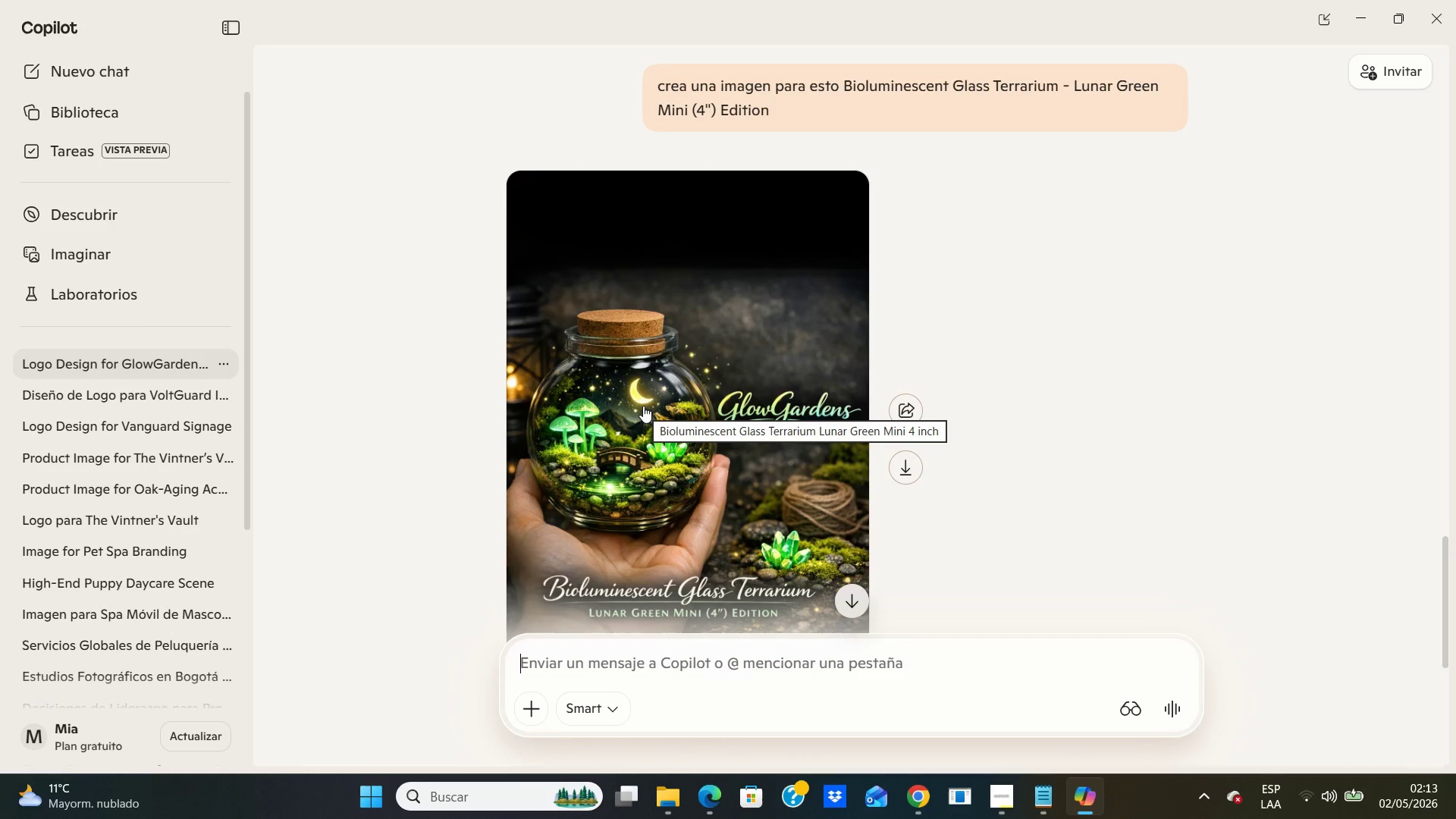 
scroll: coordinate [657, 360], scroll_direction: down, amount: 5.0
 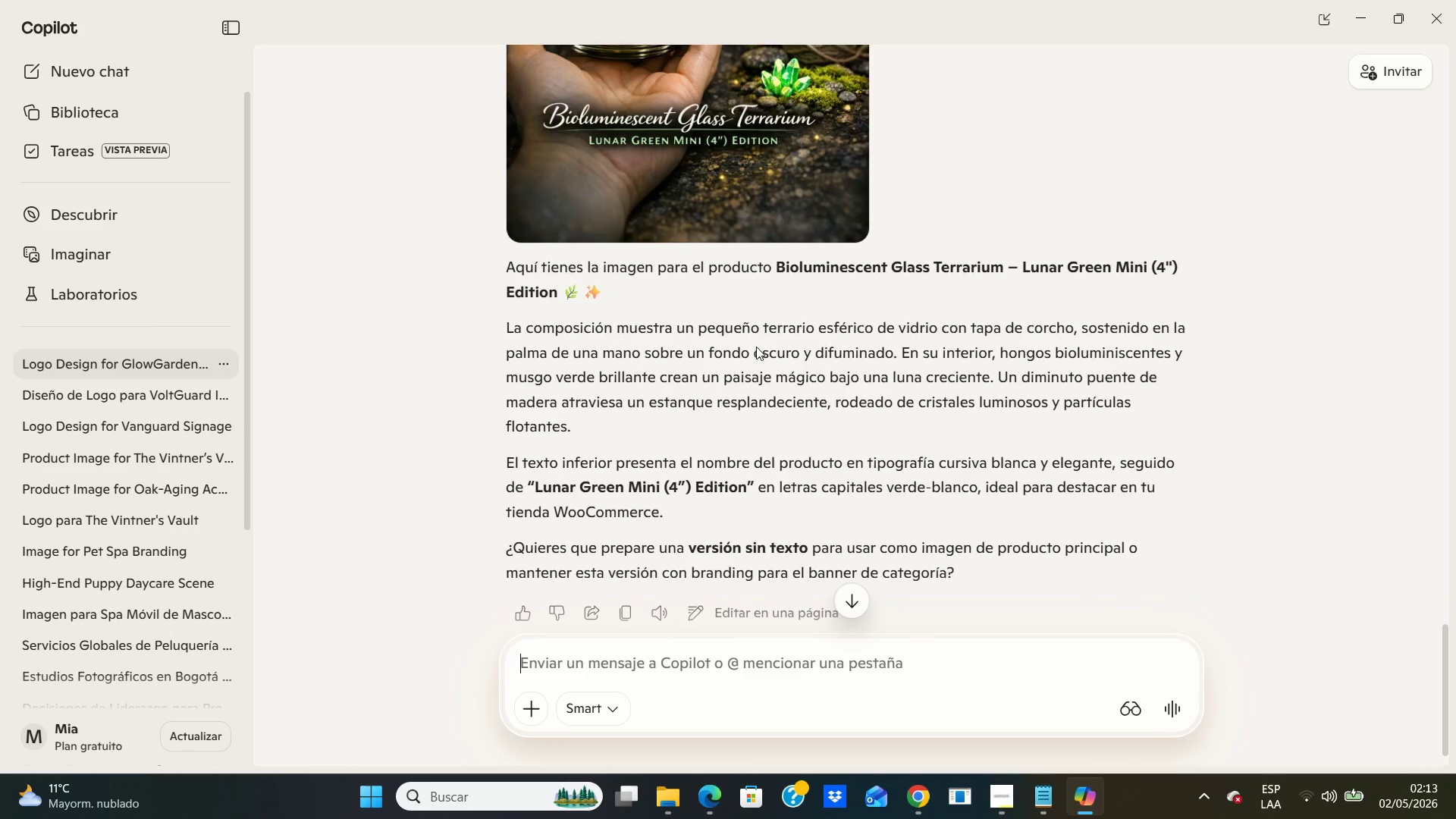 
scroll: coordinate [756, 347], scroll_direction: up, amount: 3.0
 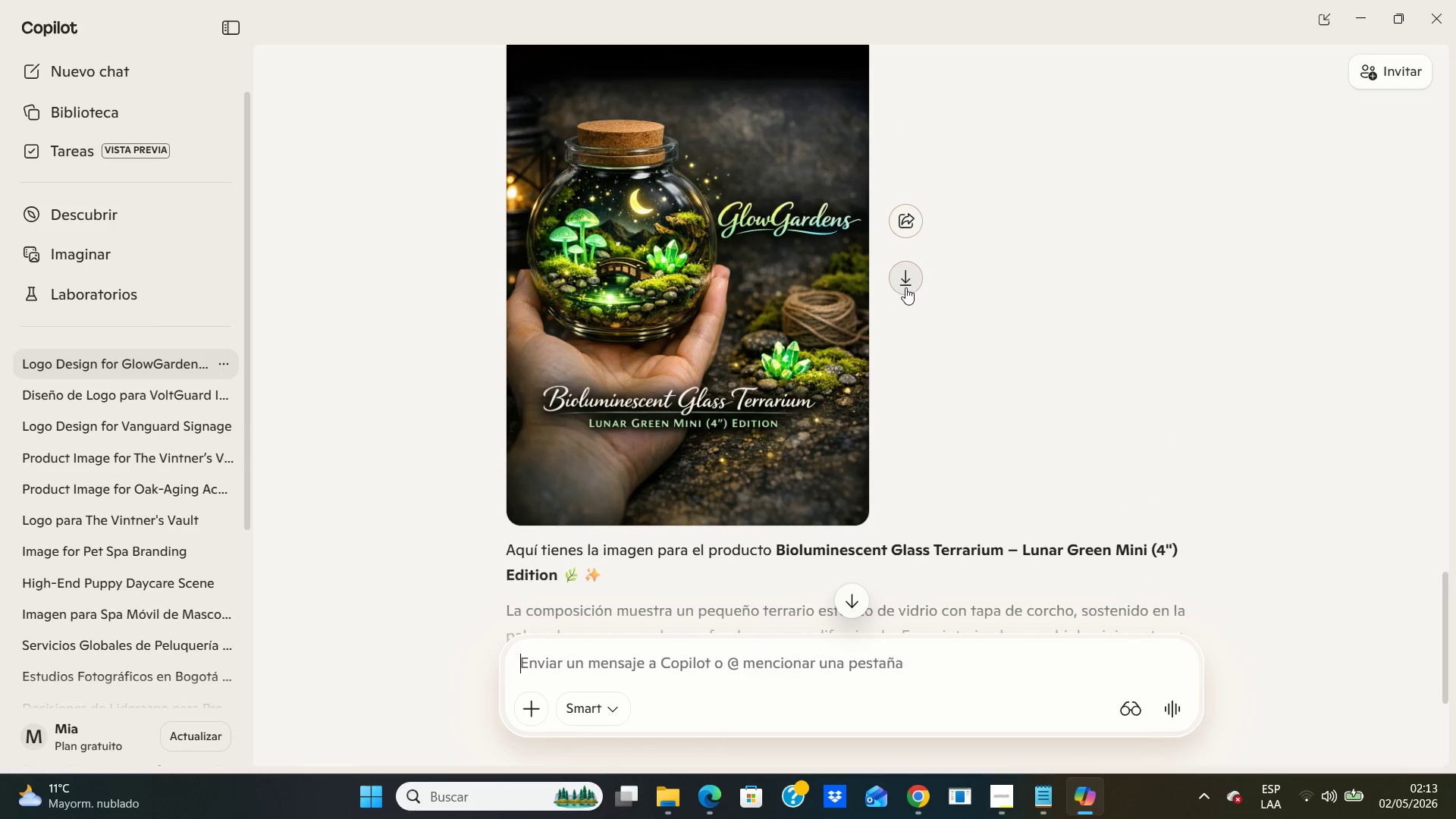 
left_click([904, 283])
 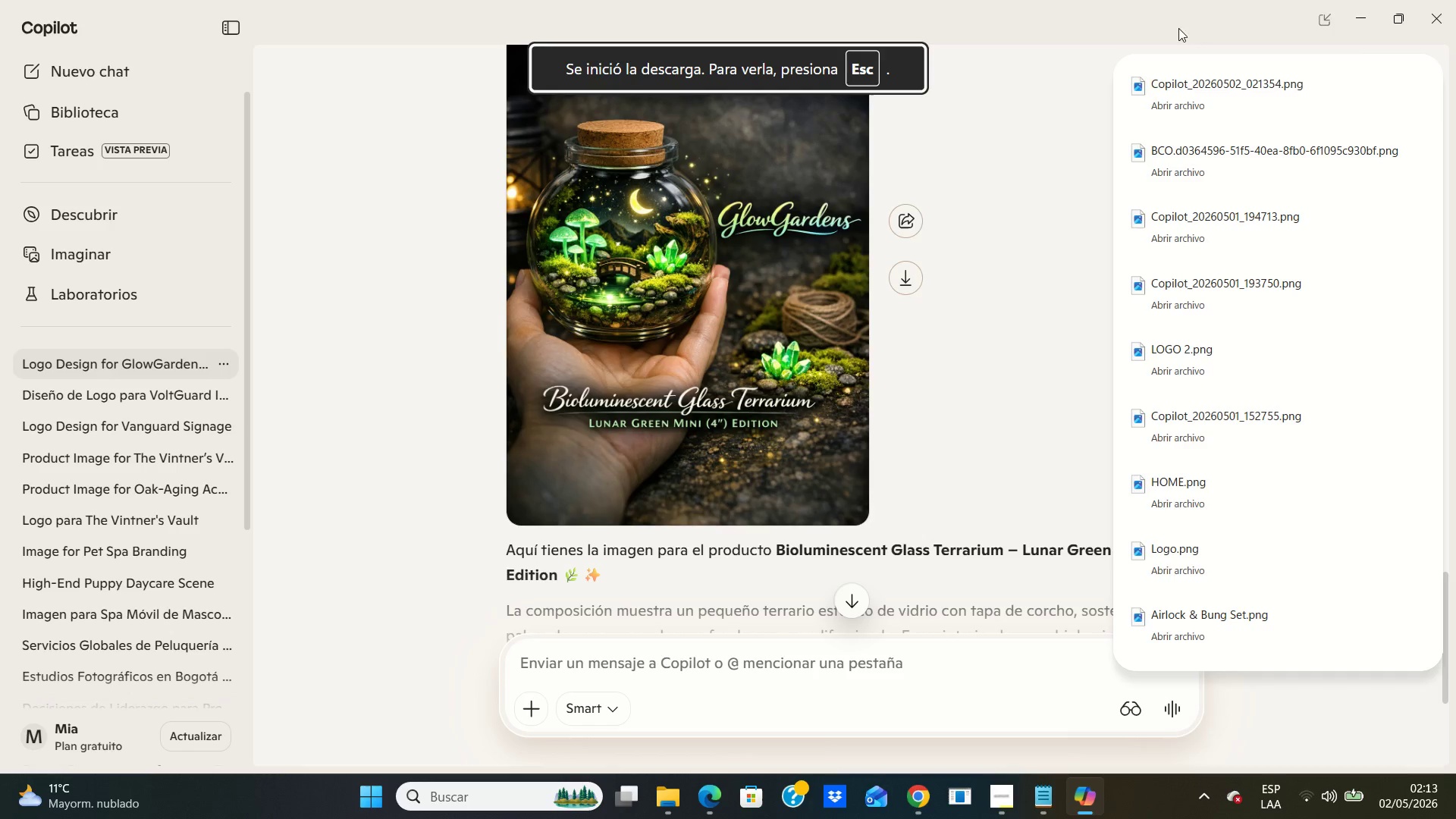 
left_click([1355, 15])
 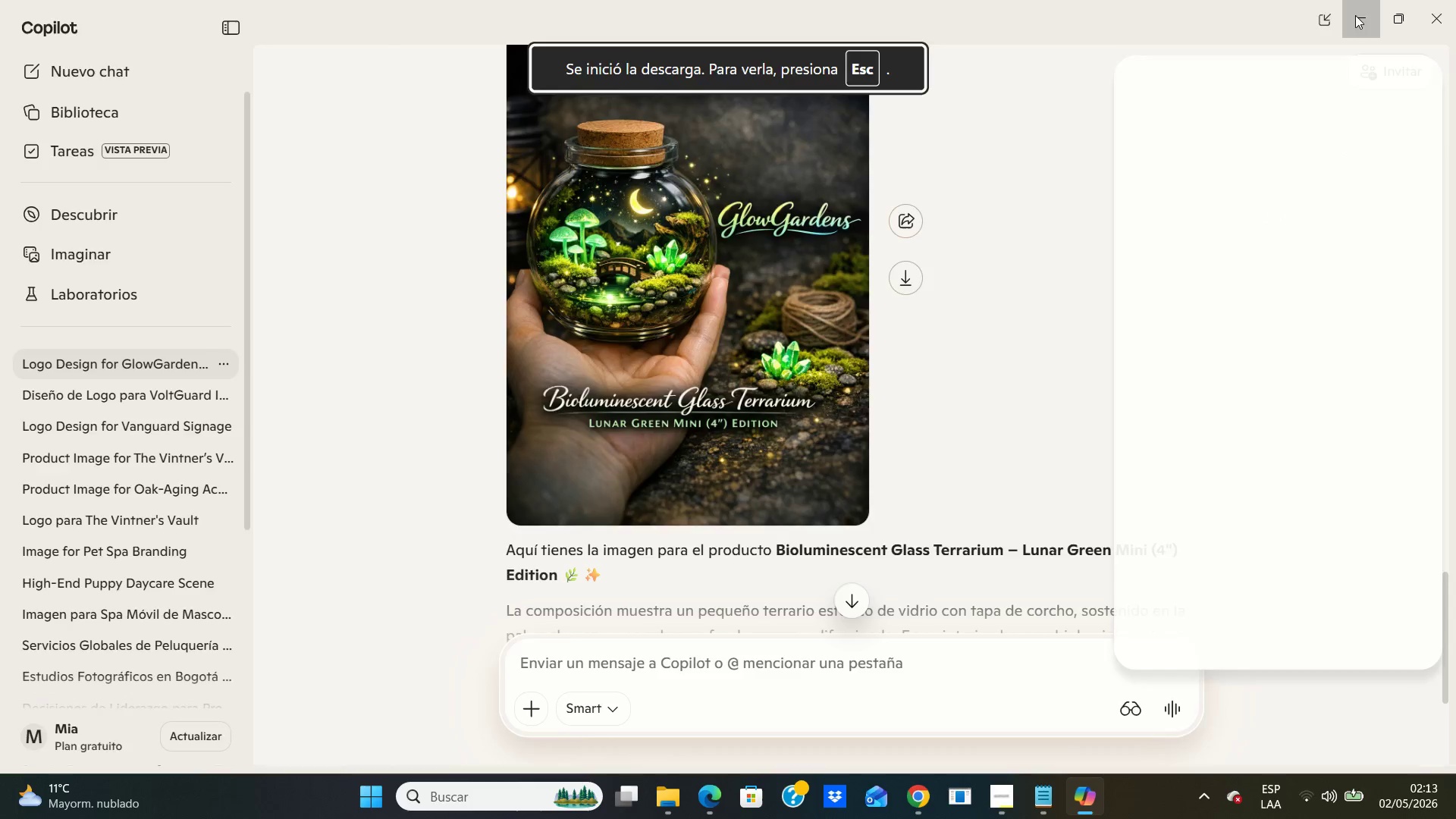 
key(NumpadEnter)
 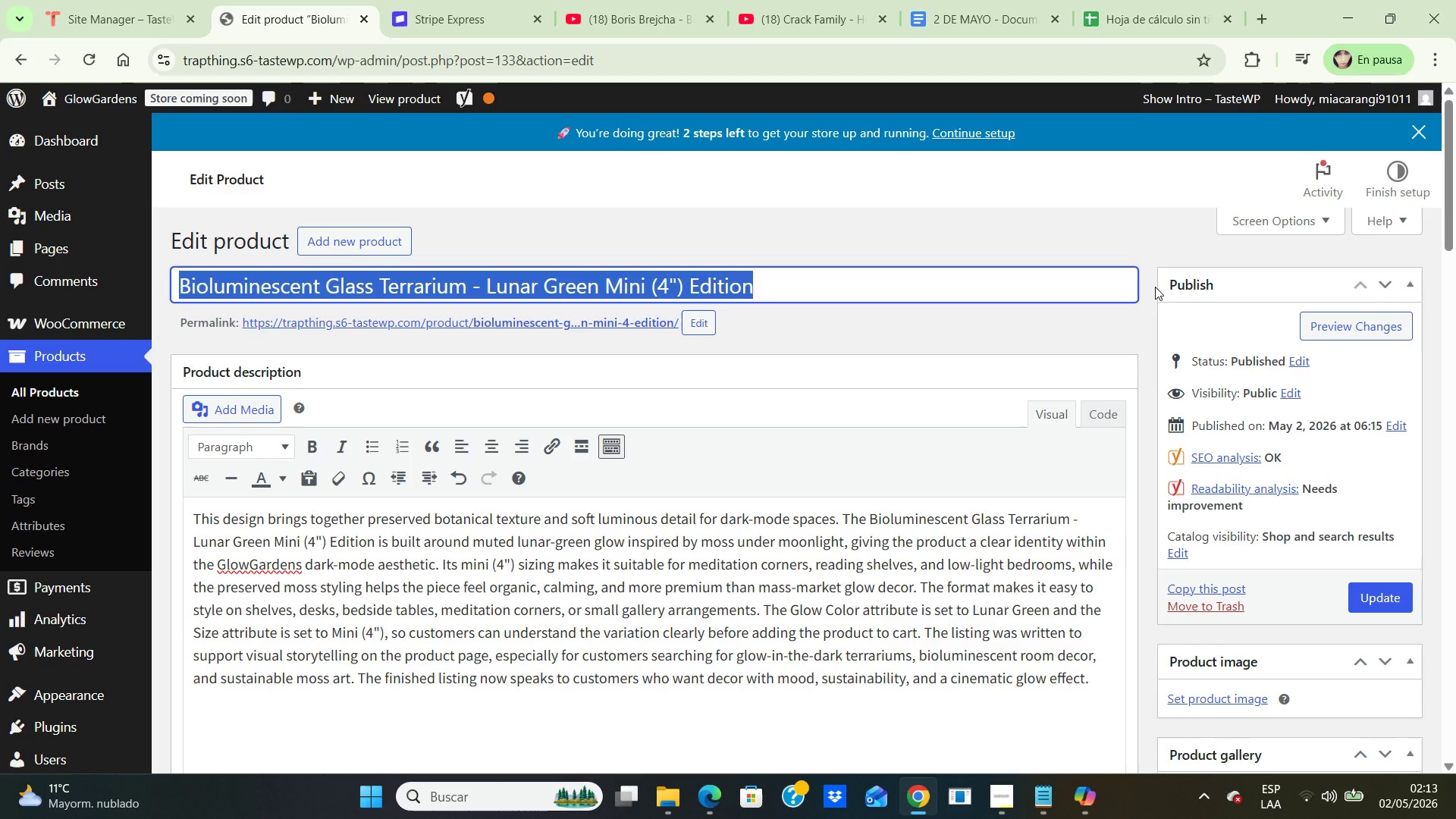 
scroll: coordinate [1155, 287], scroll_direction: down, amount: 4.0
 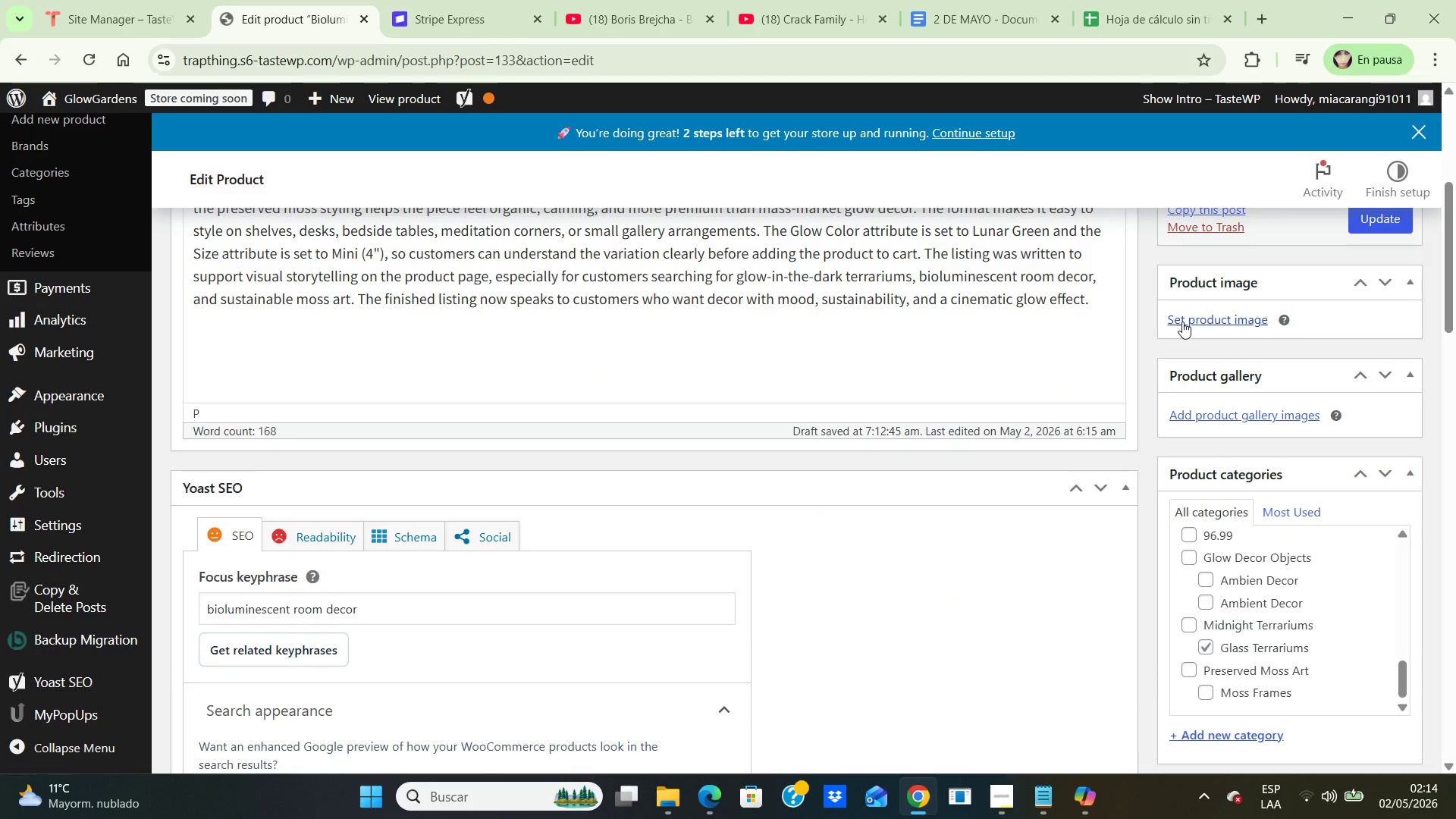 
left_click([1182, 322])
 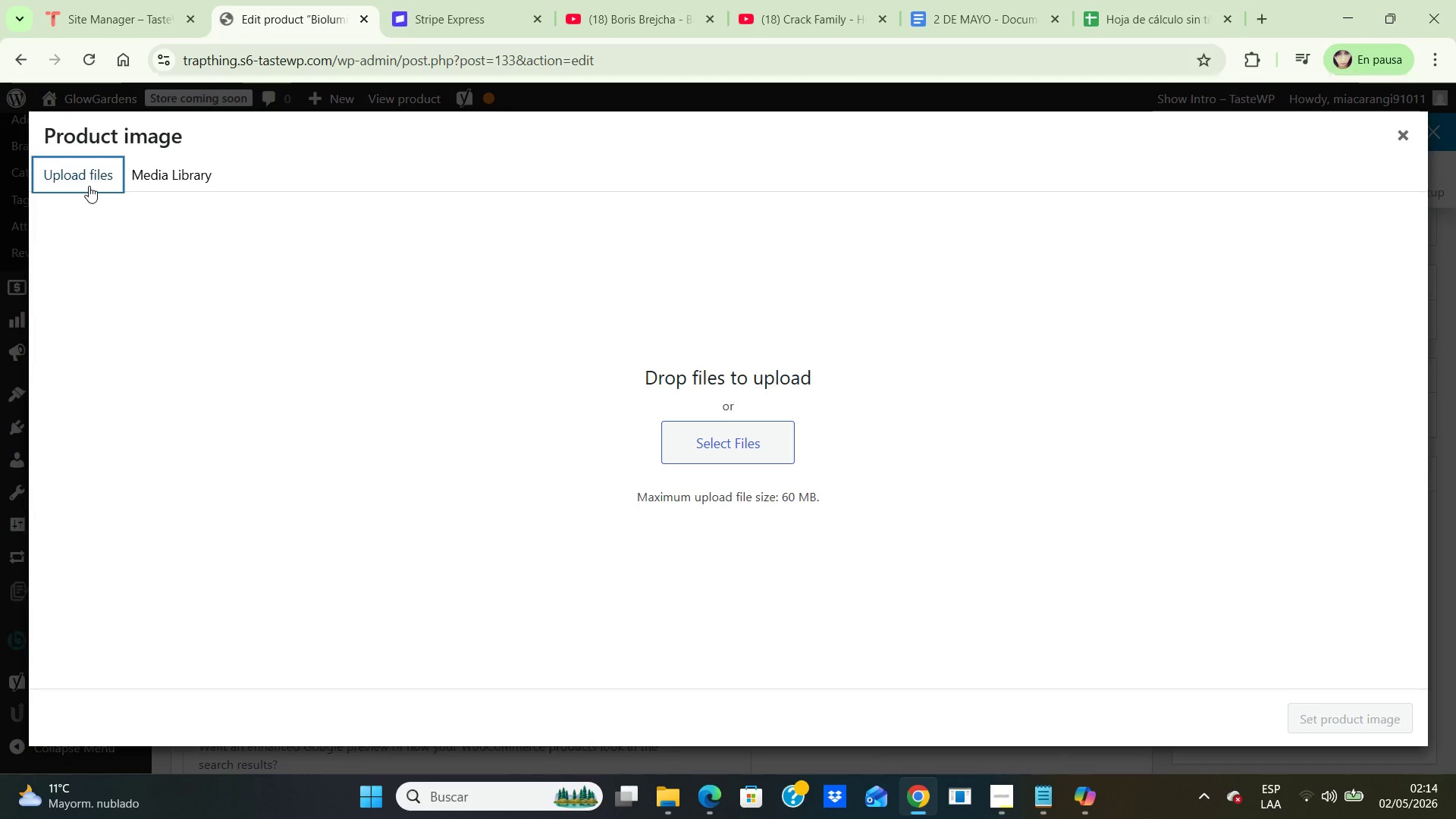 
wait(7.34)
 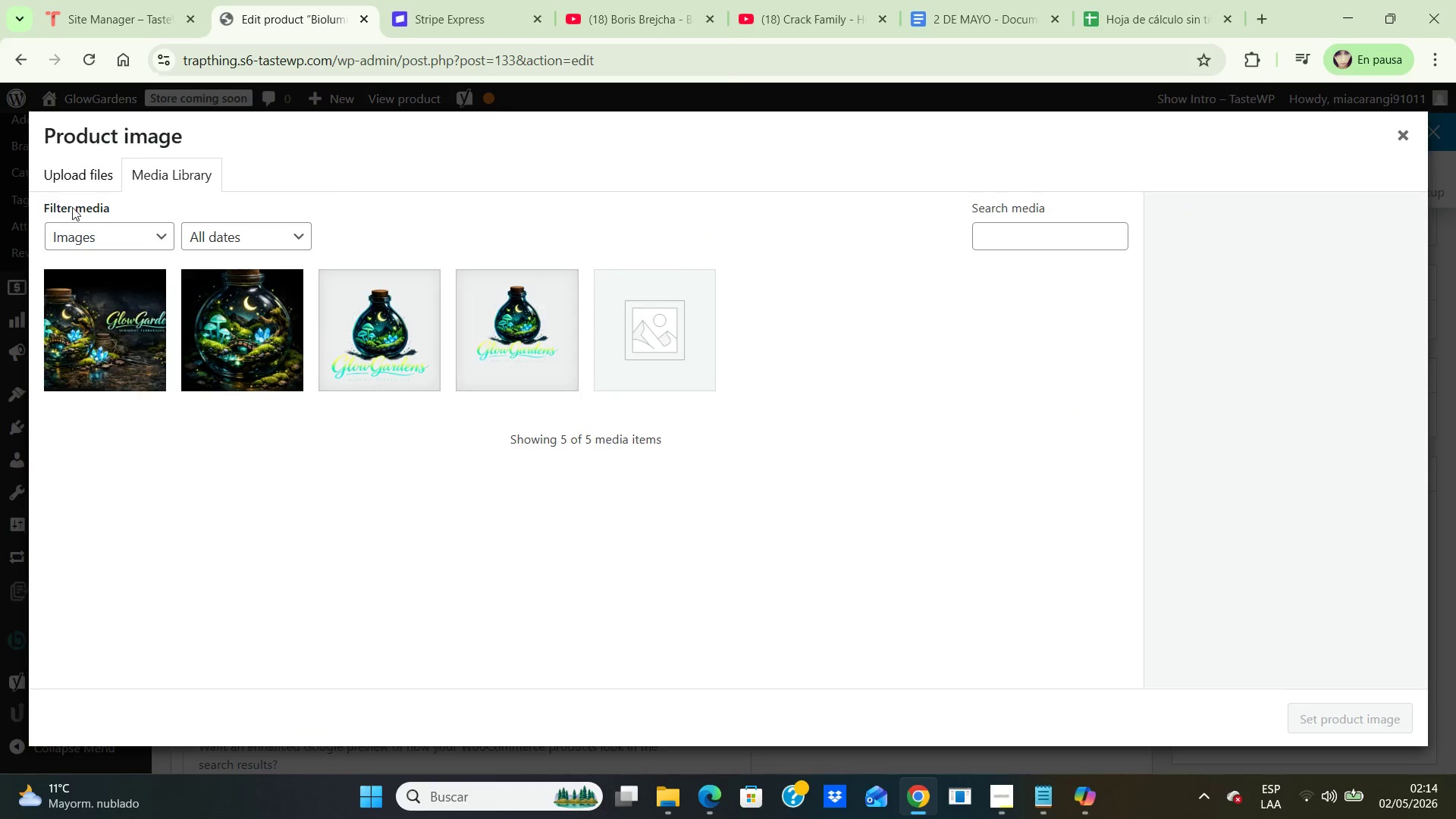 
left_click([745, 450])
 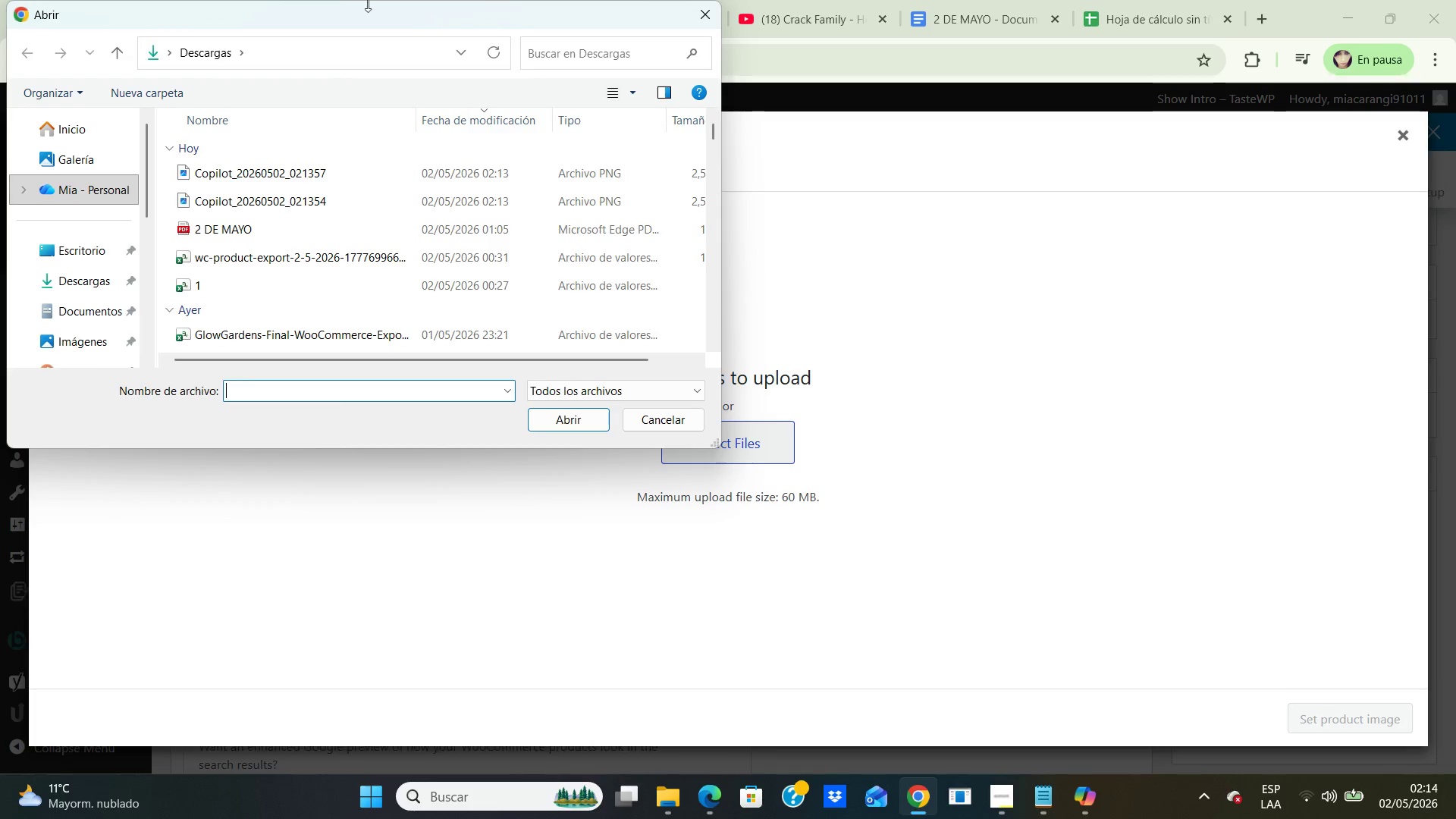 
left_click([484, 162])
 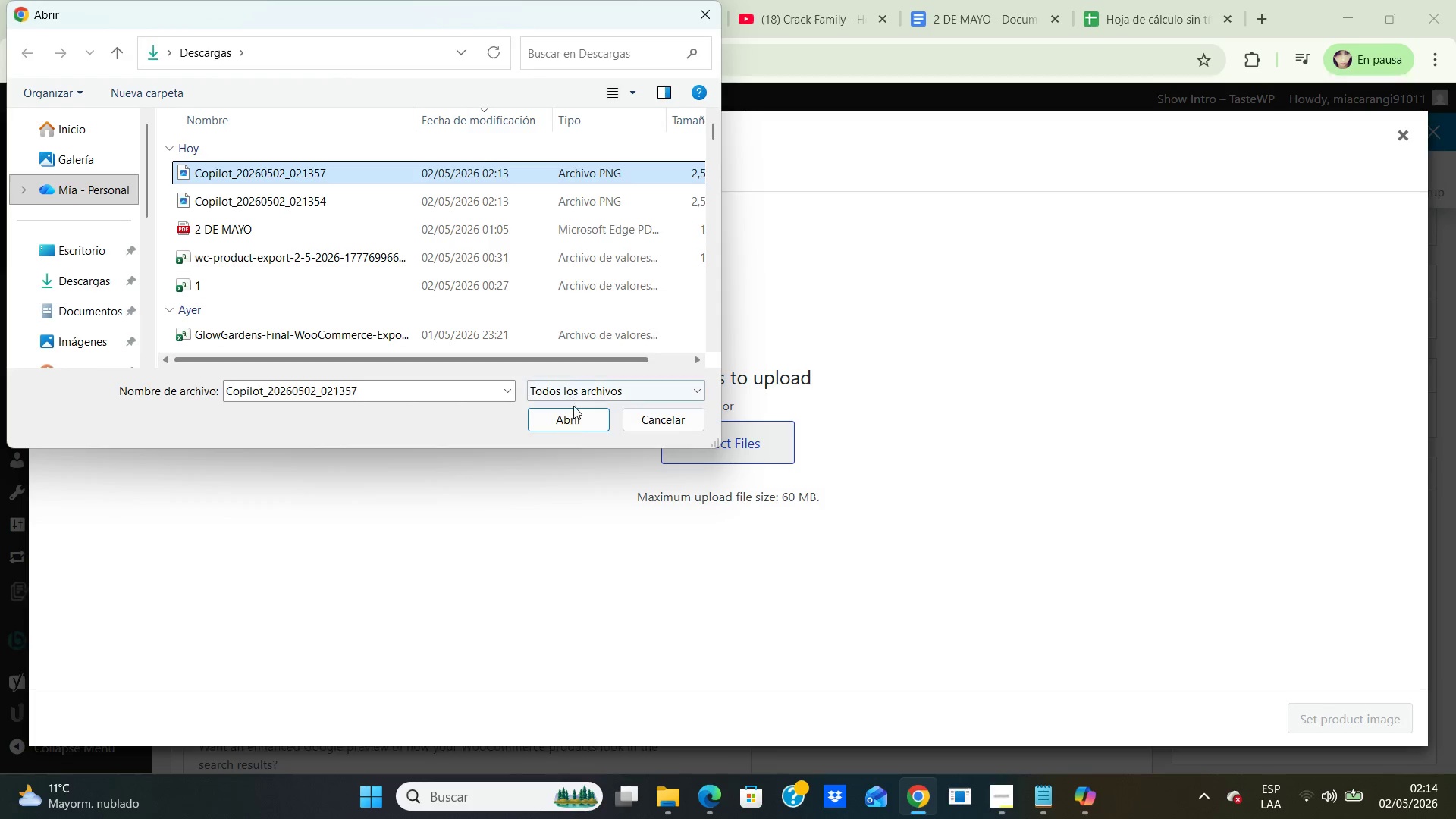 
left_click([578, 419])
 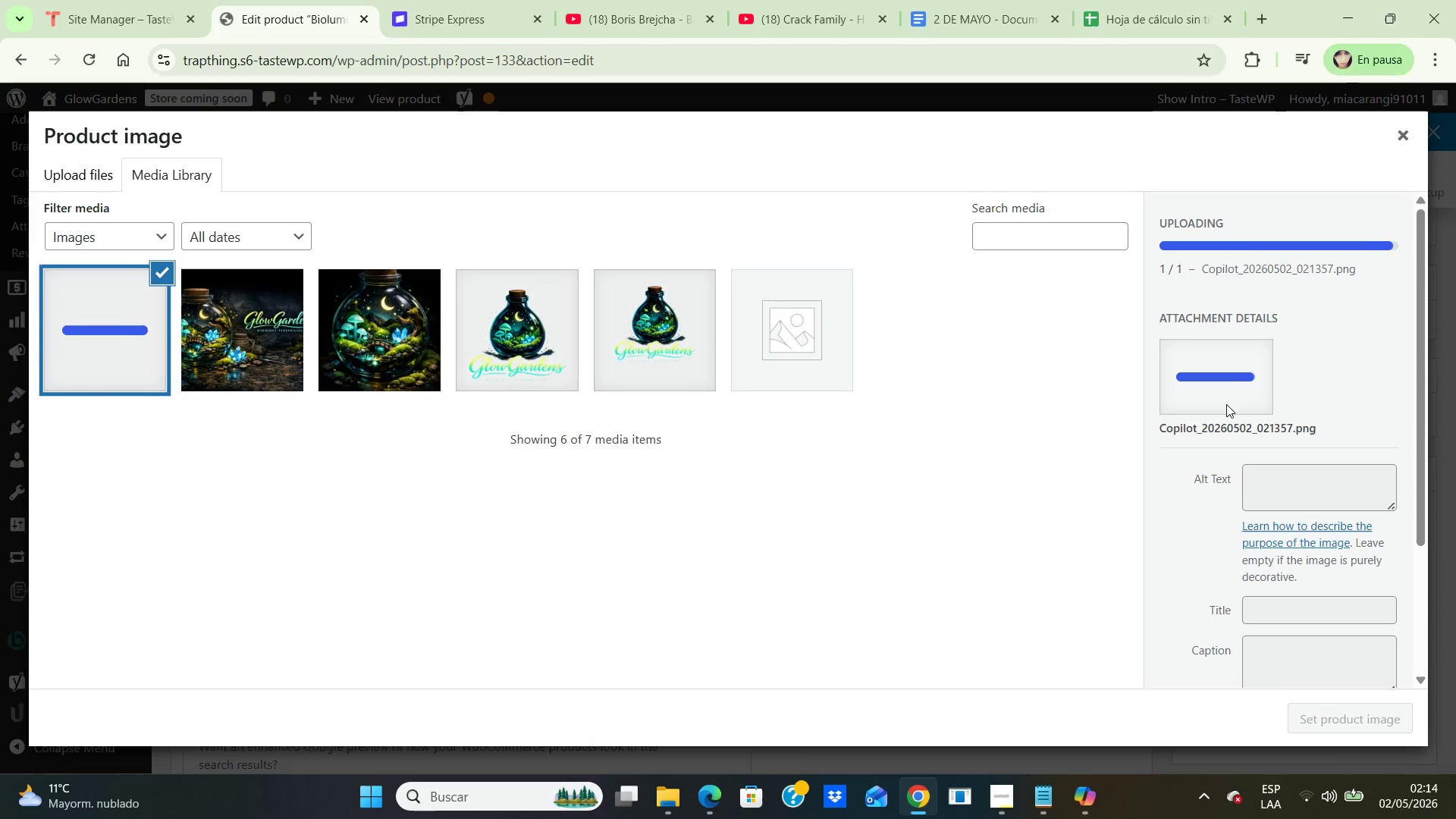 
scroll: coordinate [1200, 542], scroll_direction: down, amount: 14.0
 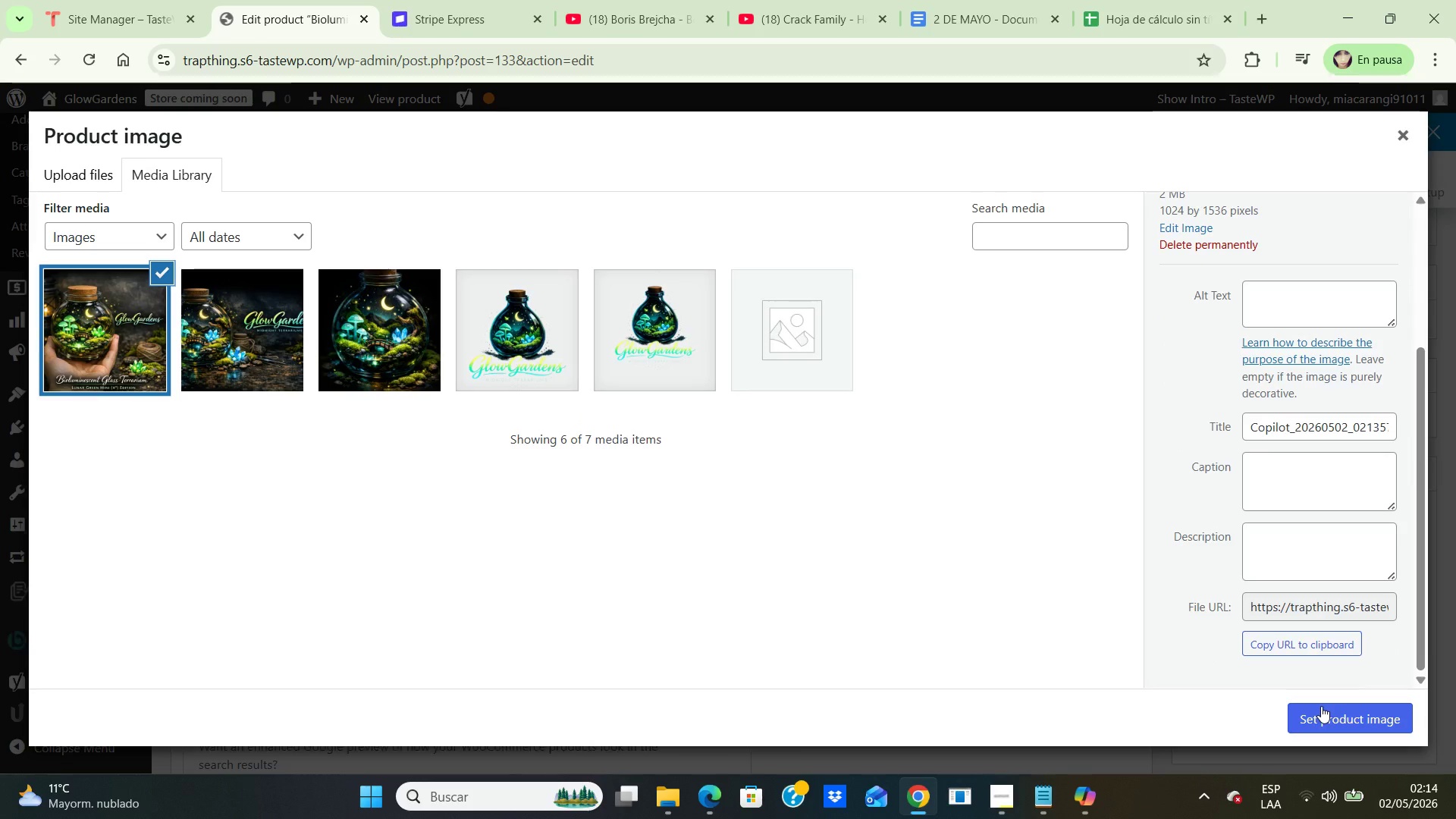 
left_click([1321, 706])
 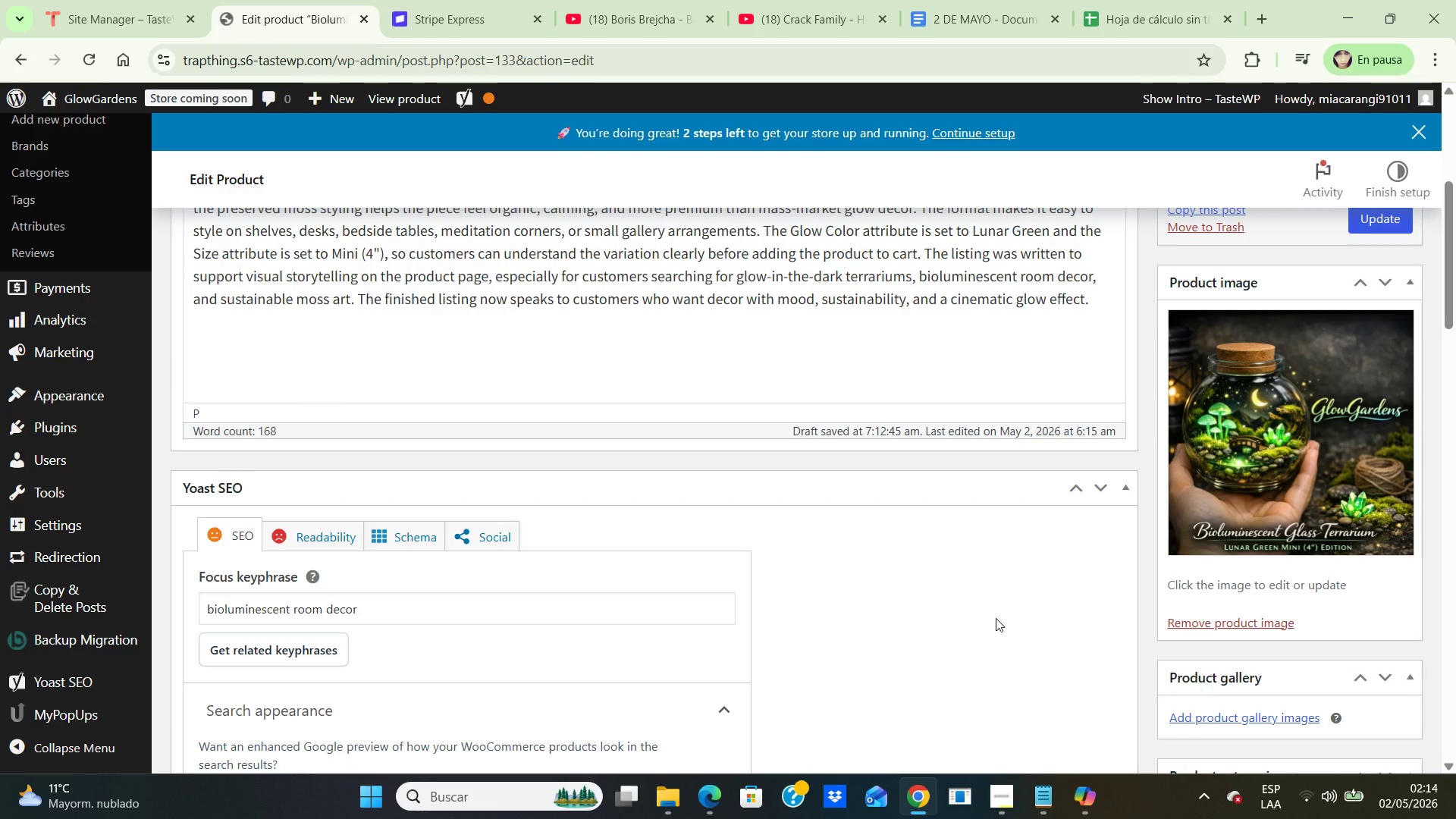 
scroll: coordinate [912, 573], scroll_direction: down, amount: 3.0
 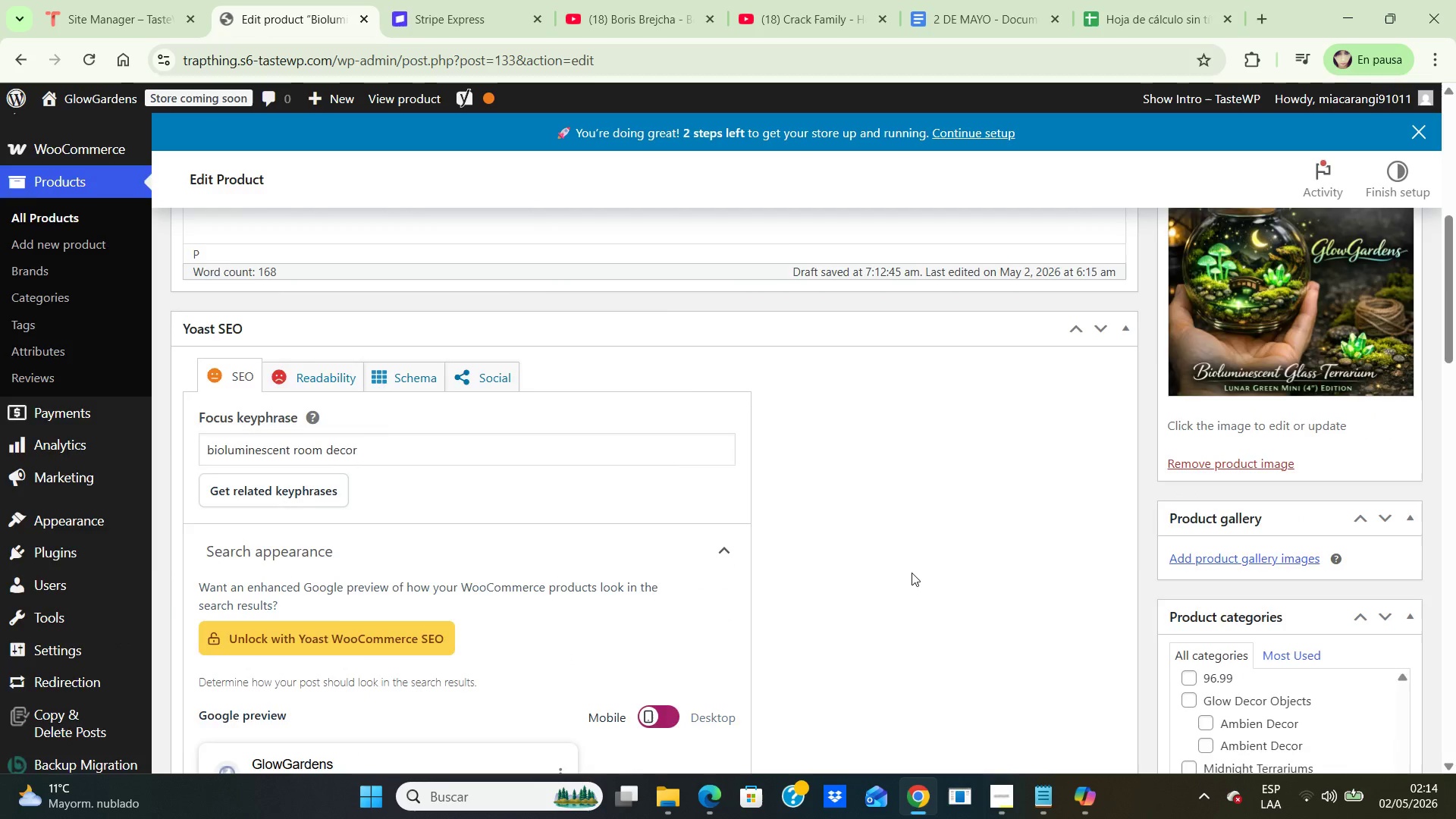 